 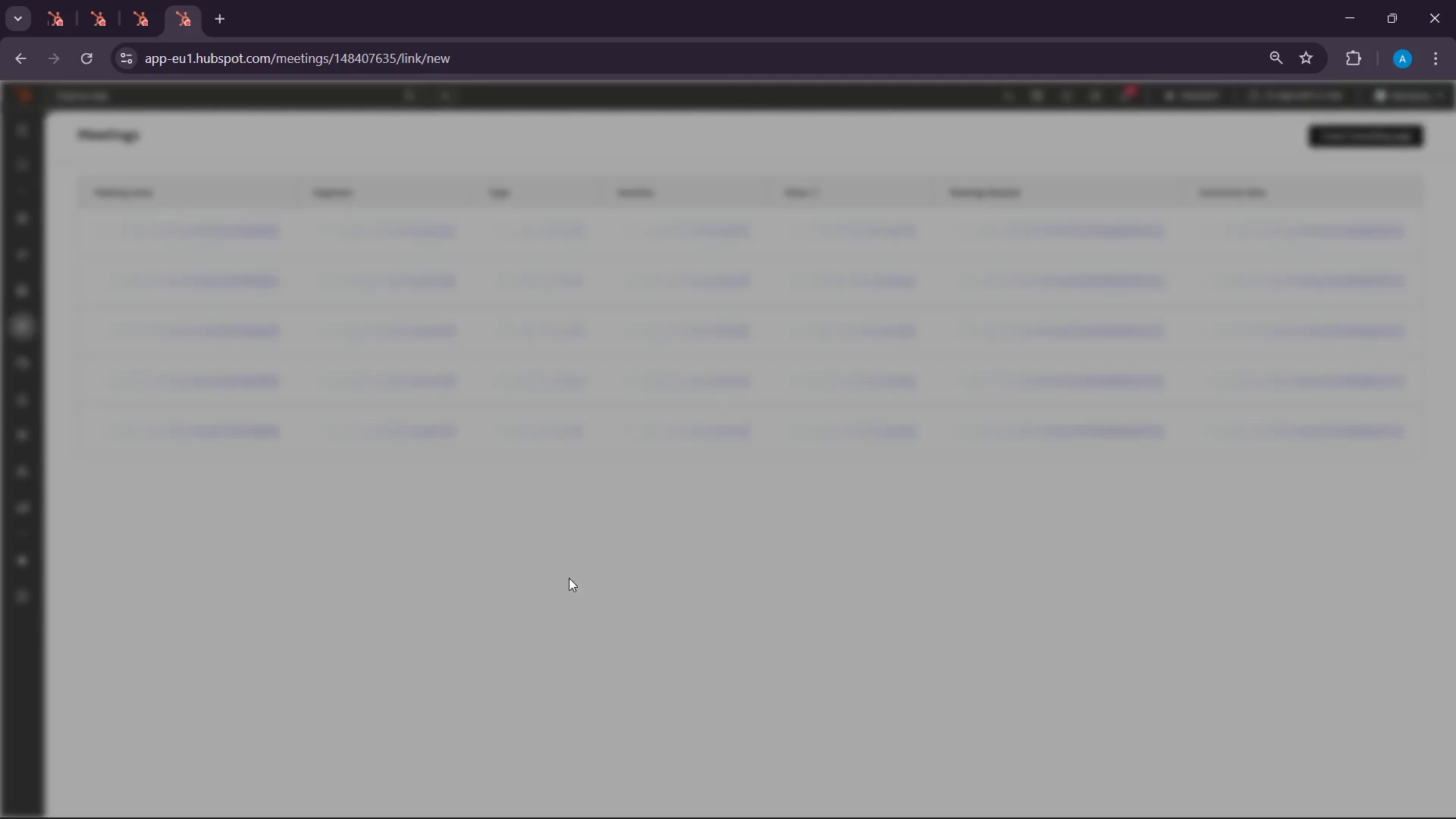 
mouse_move([516, 256])
 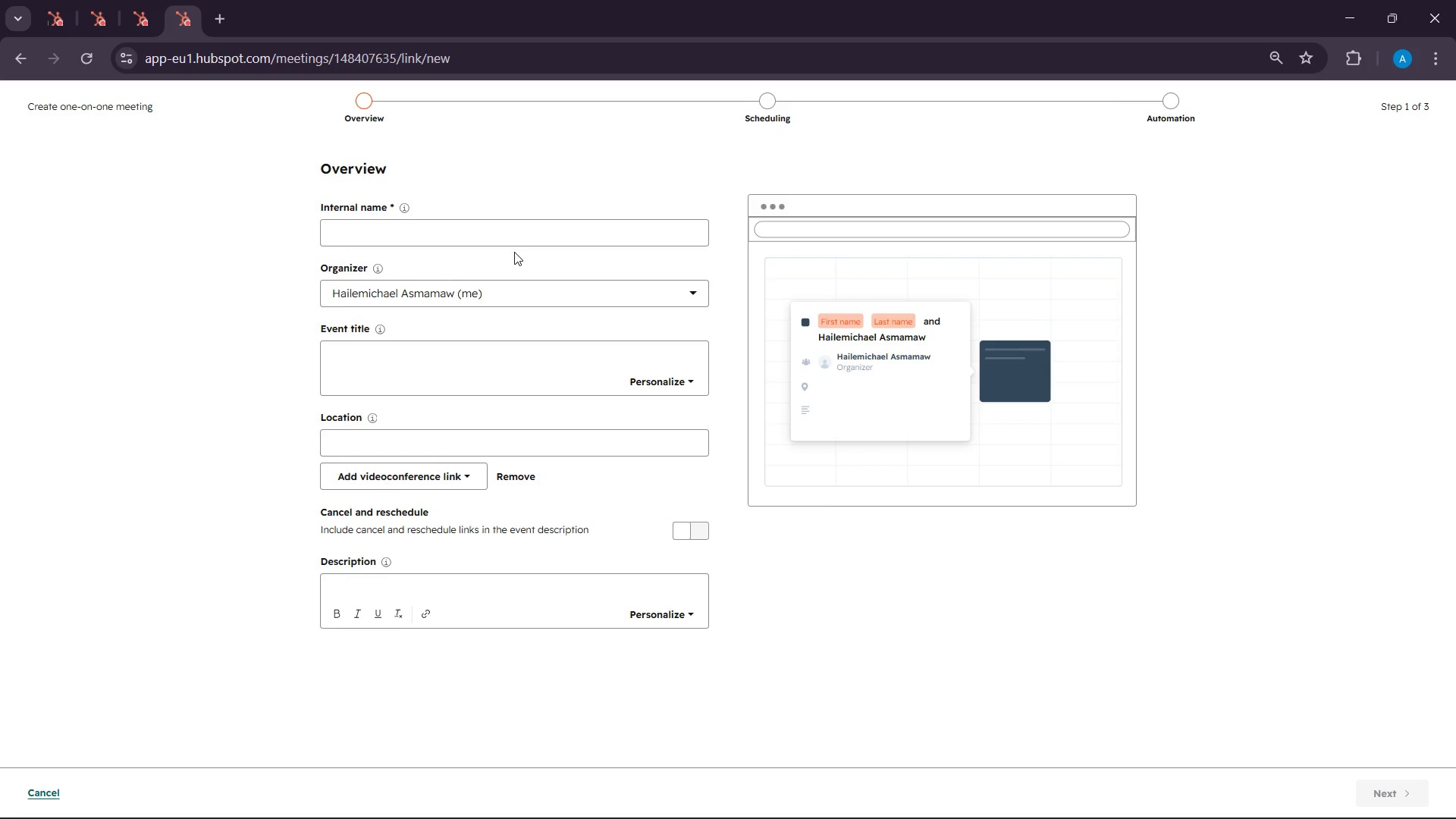 
left_click([514, 252])
 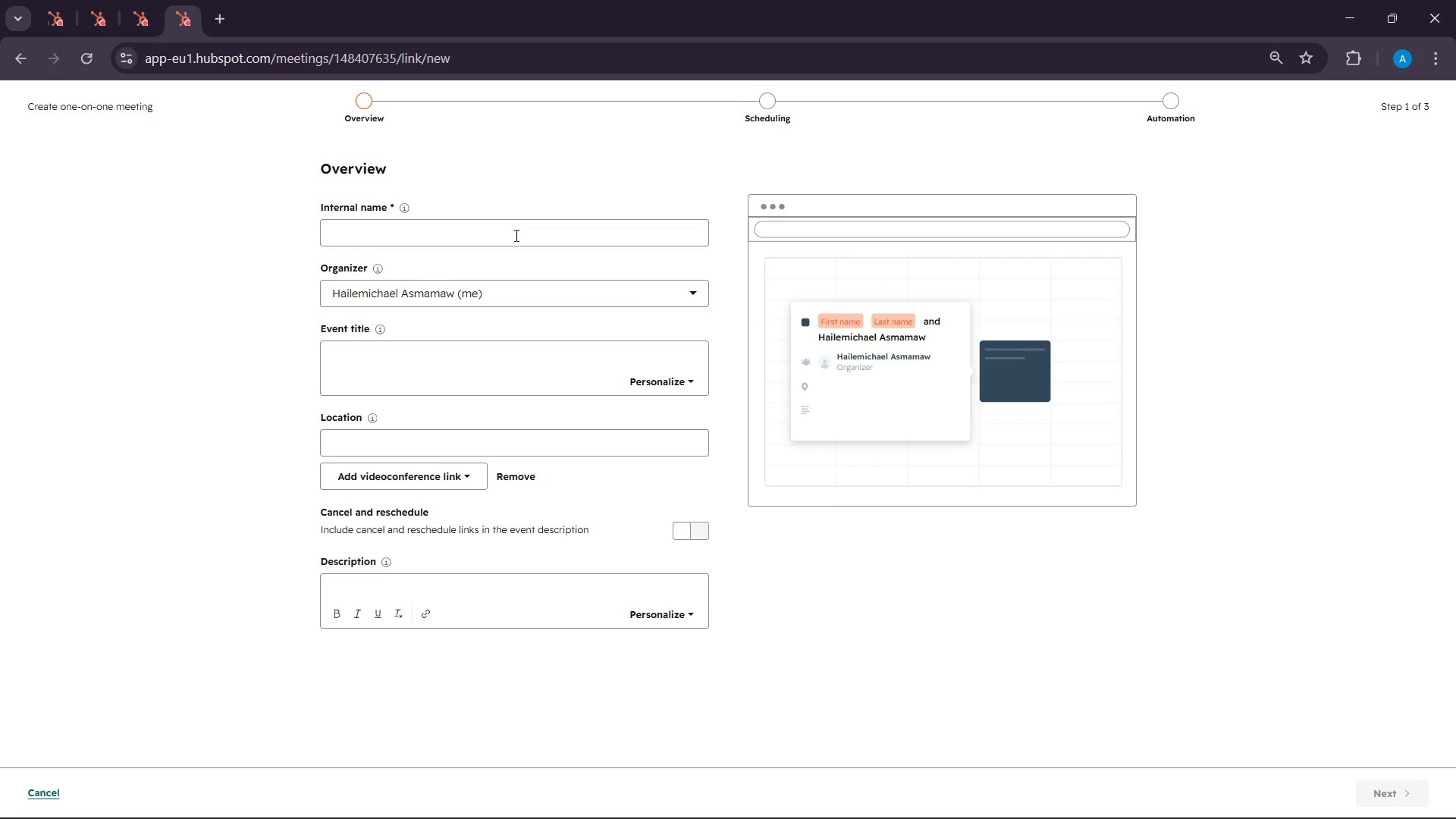 
left_click([515, 235])
 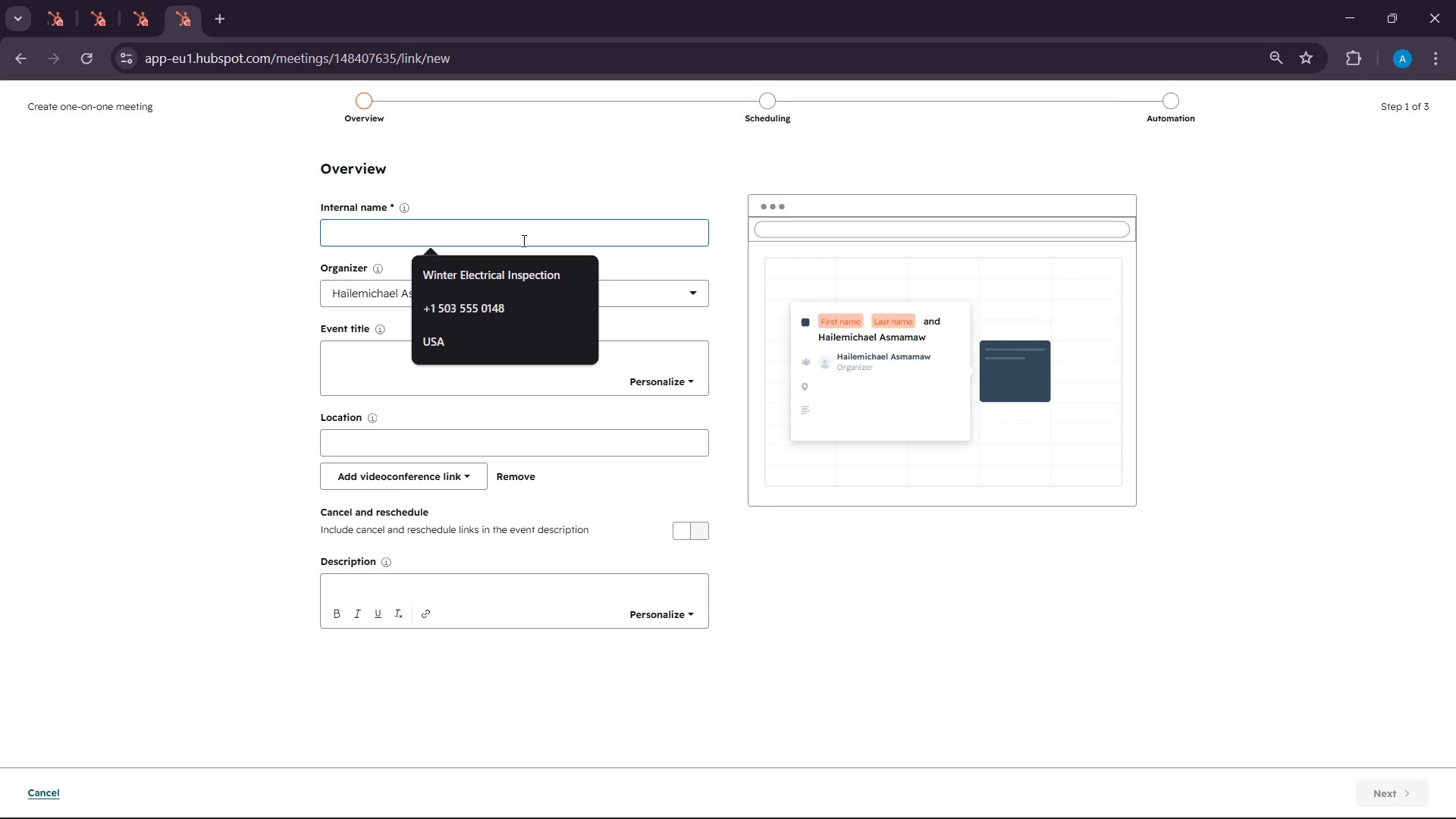 
type(15 minute discovery call)
 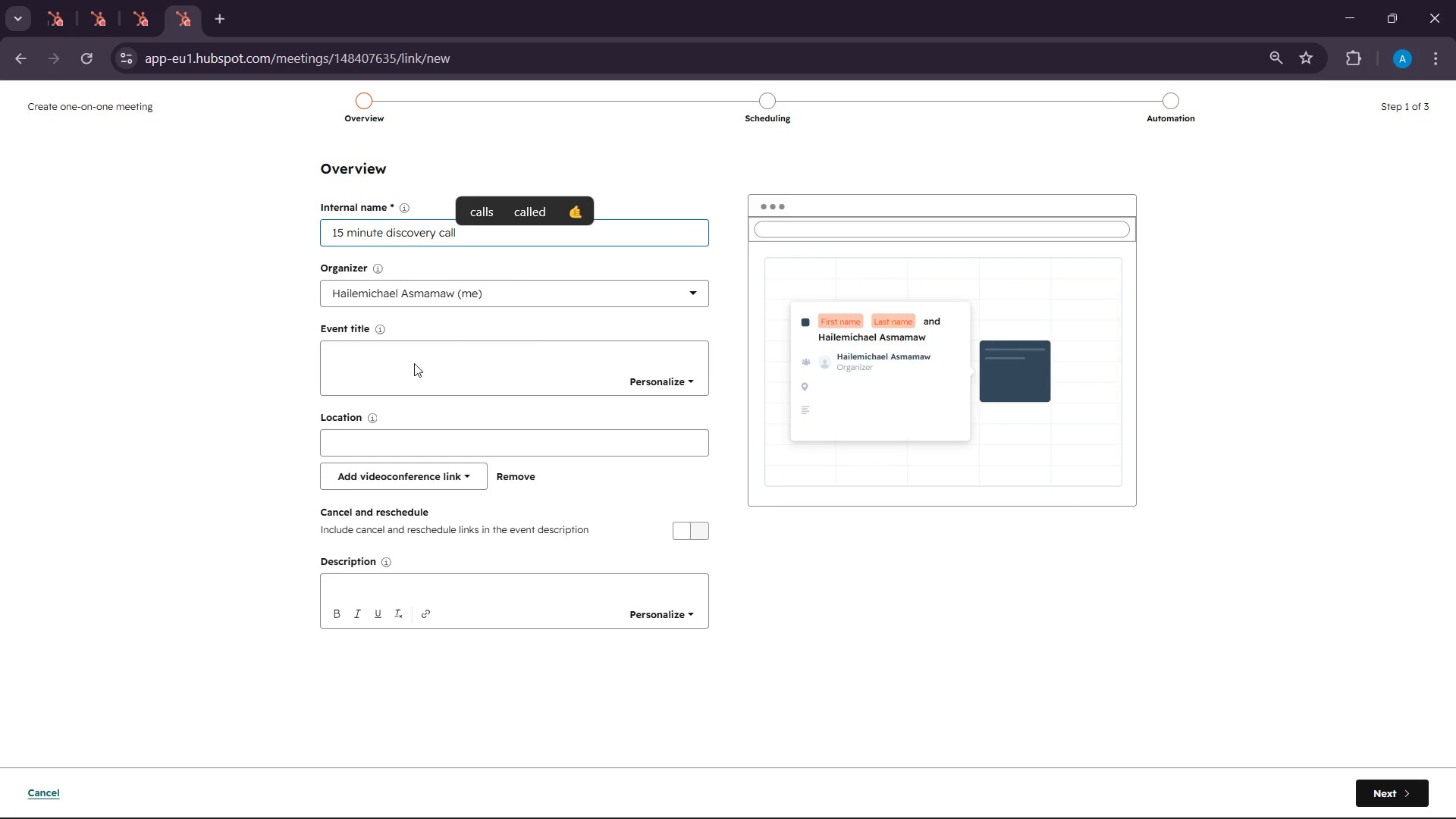 
left_click([406, 372])
 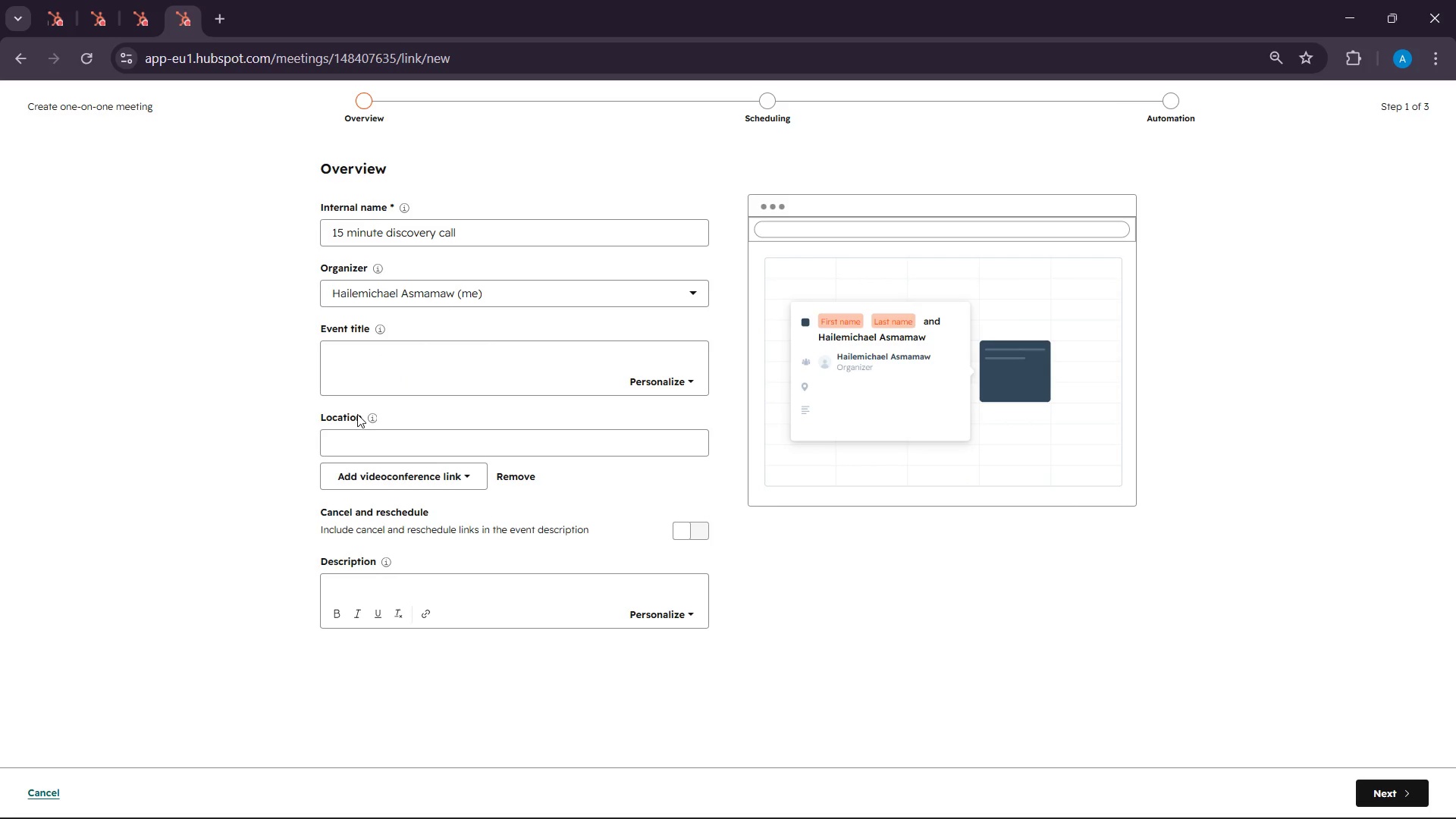 
left_click([352, 431])
 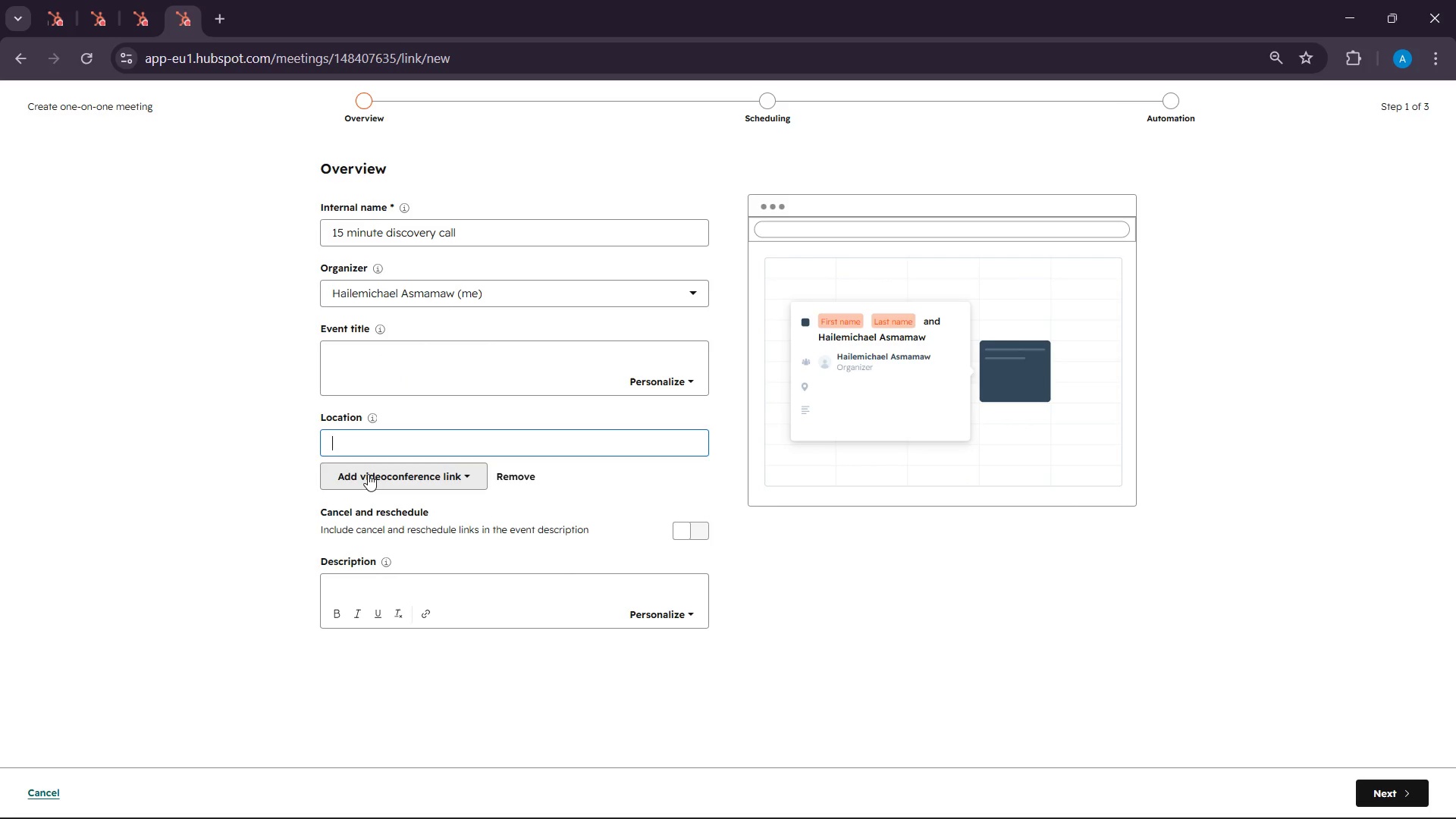 
left_click([368, 474])
 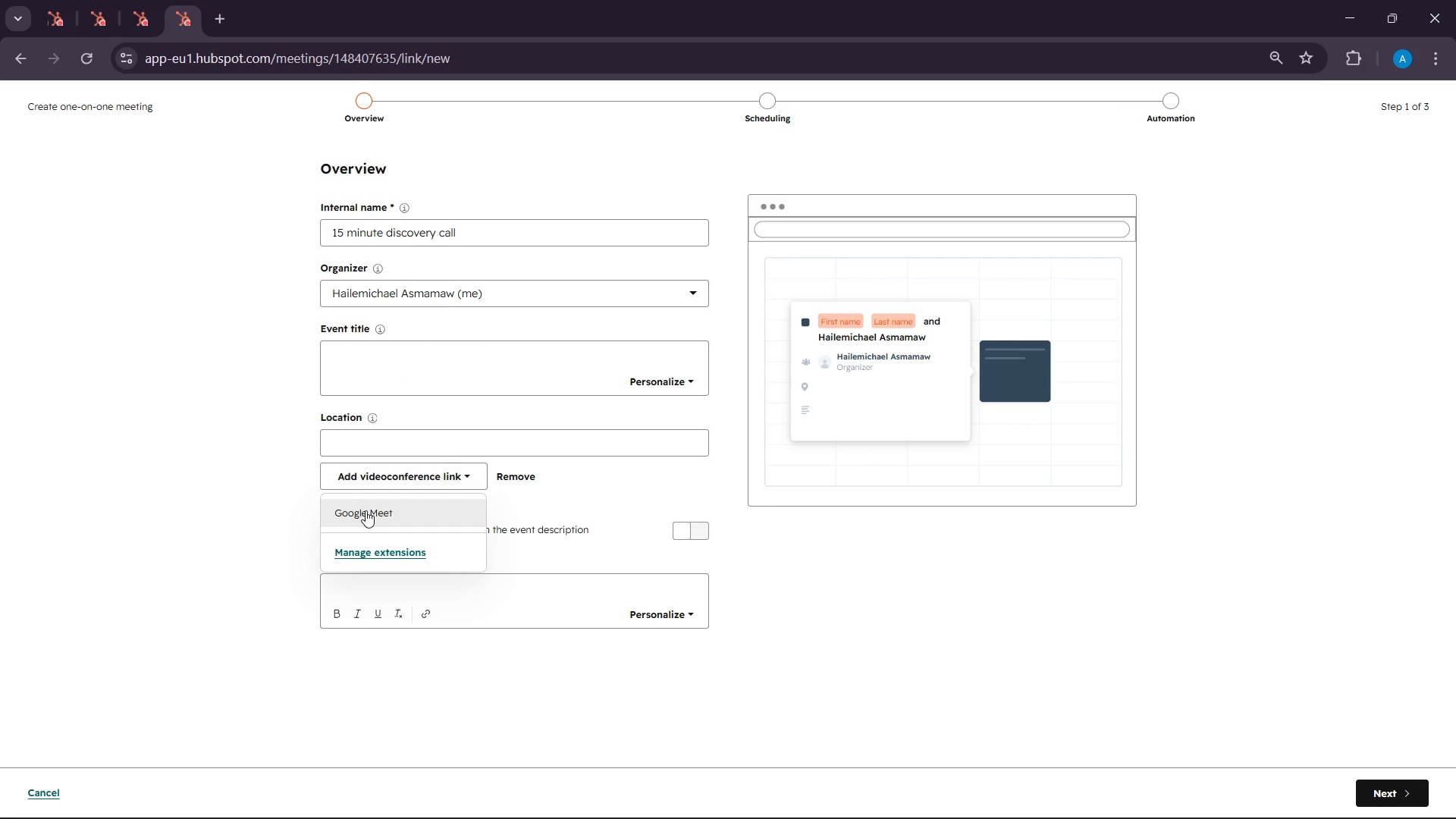 
left_click([366, 510])
 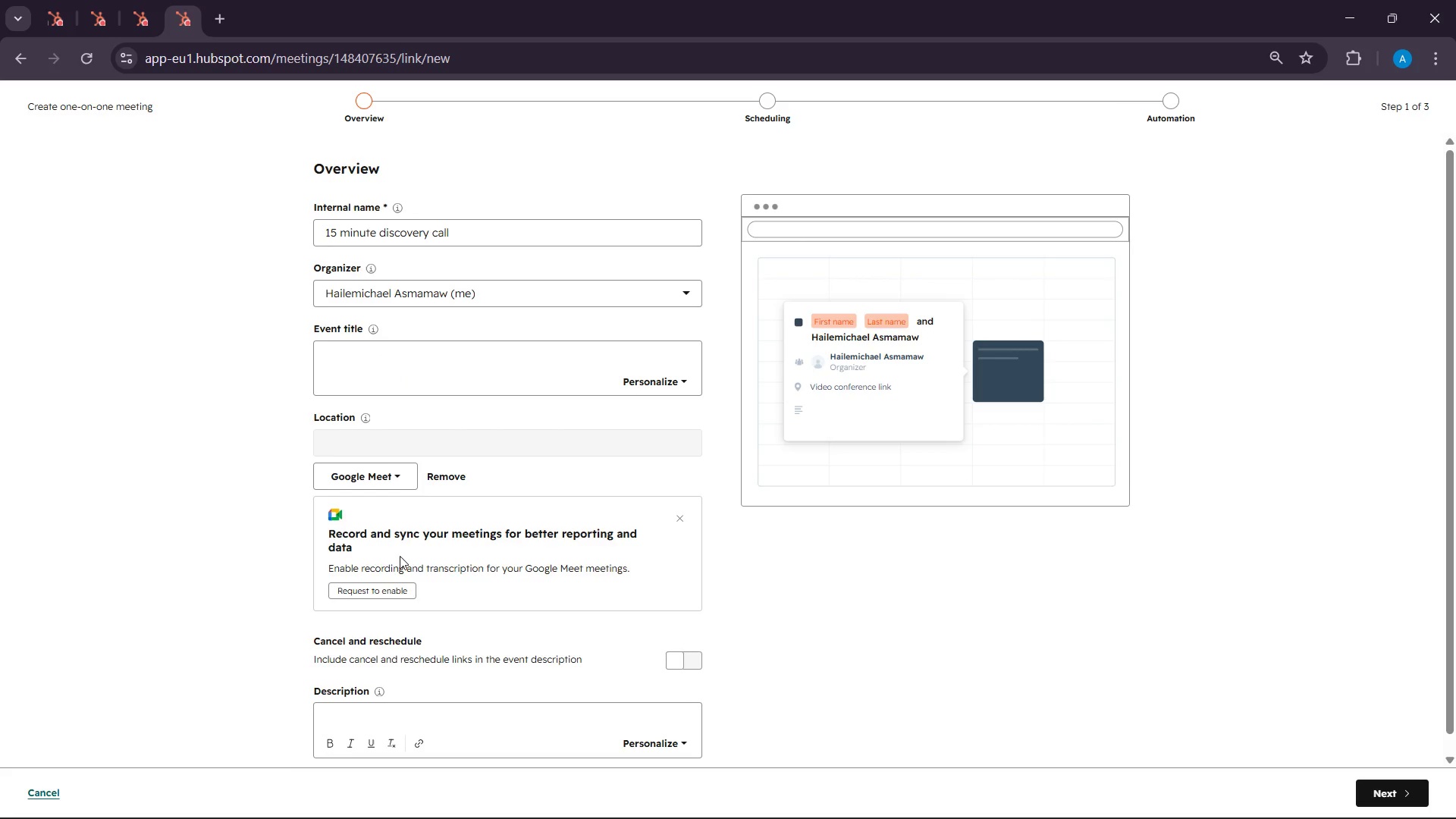 
left_click([394, 587])
 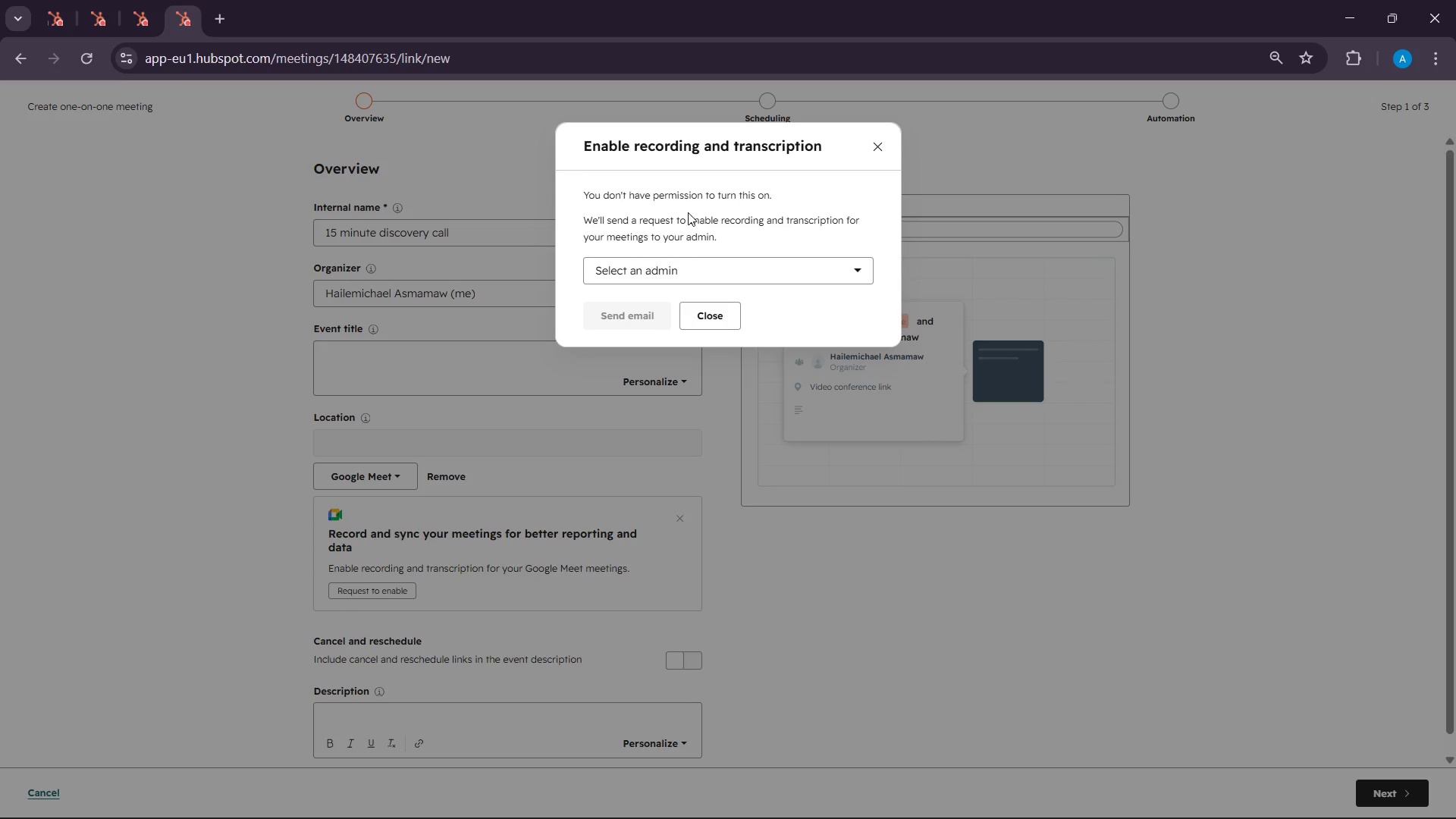 
left_click([683, 257])
 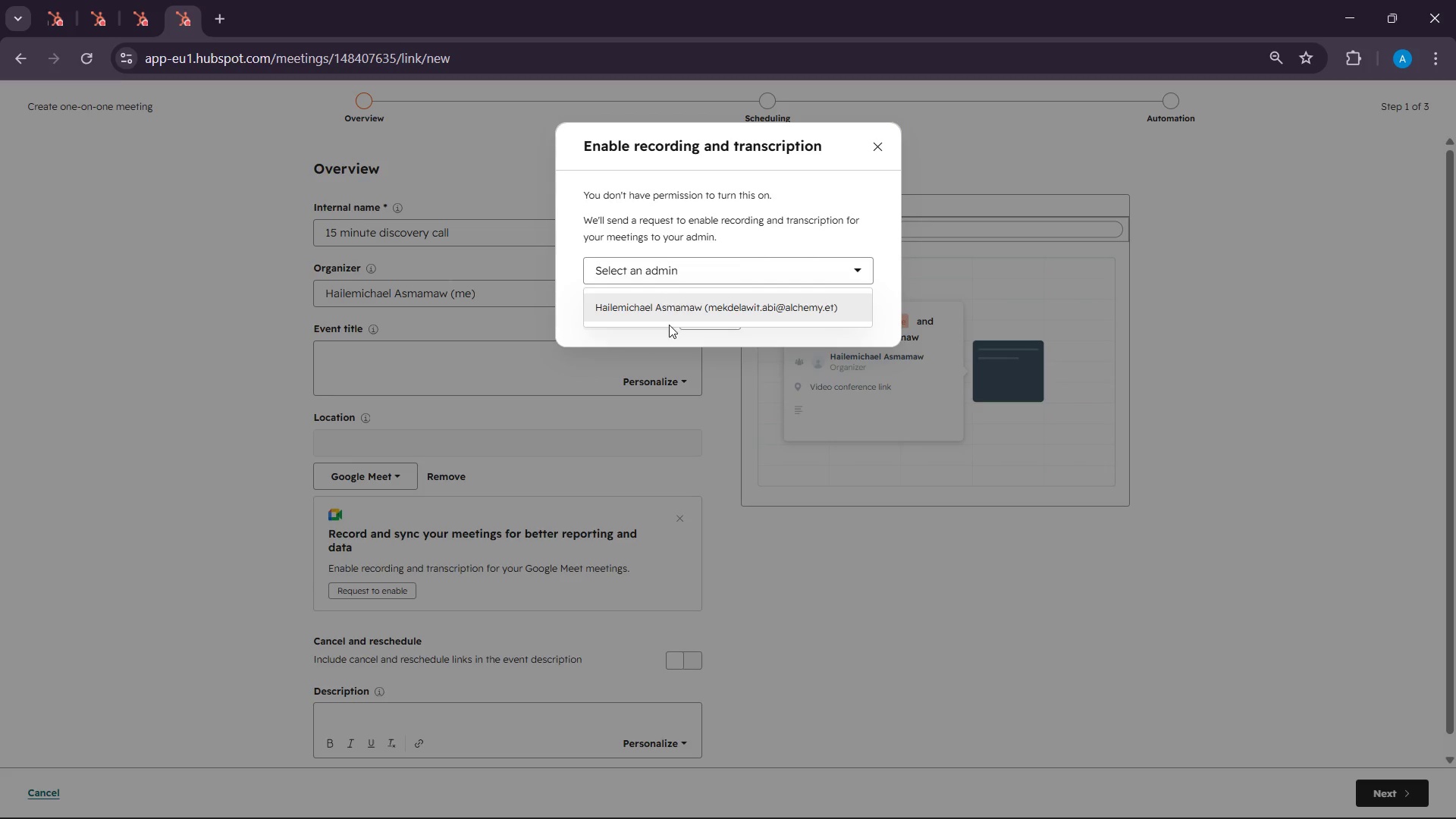 
left_click([669, 325])
 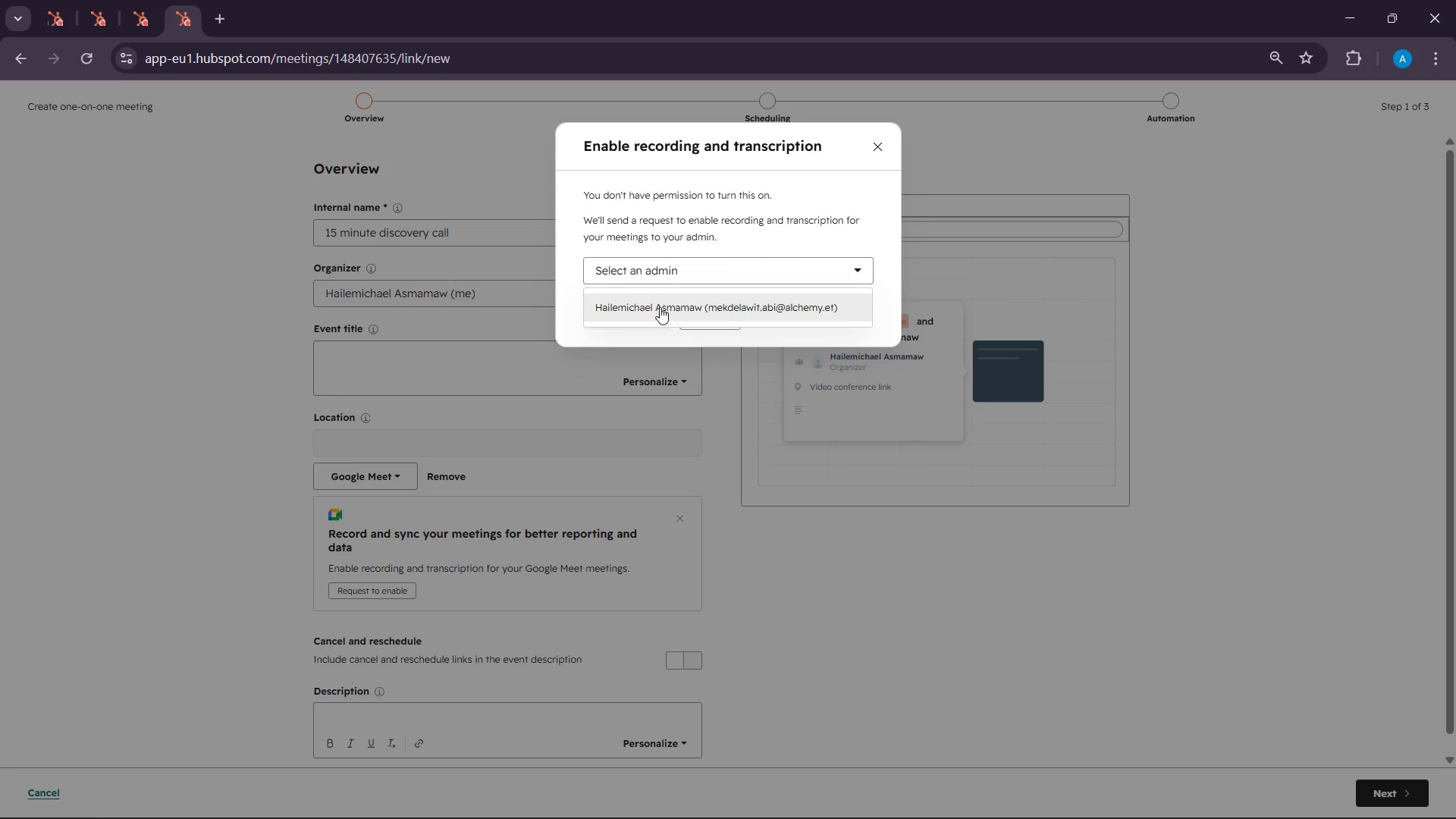 
left_click([660, 307])
 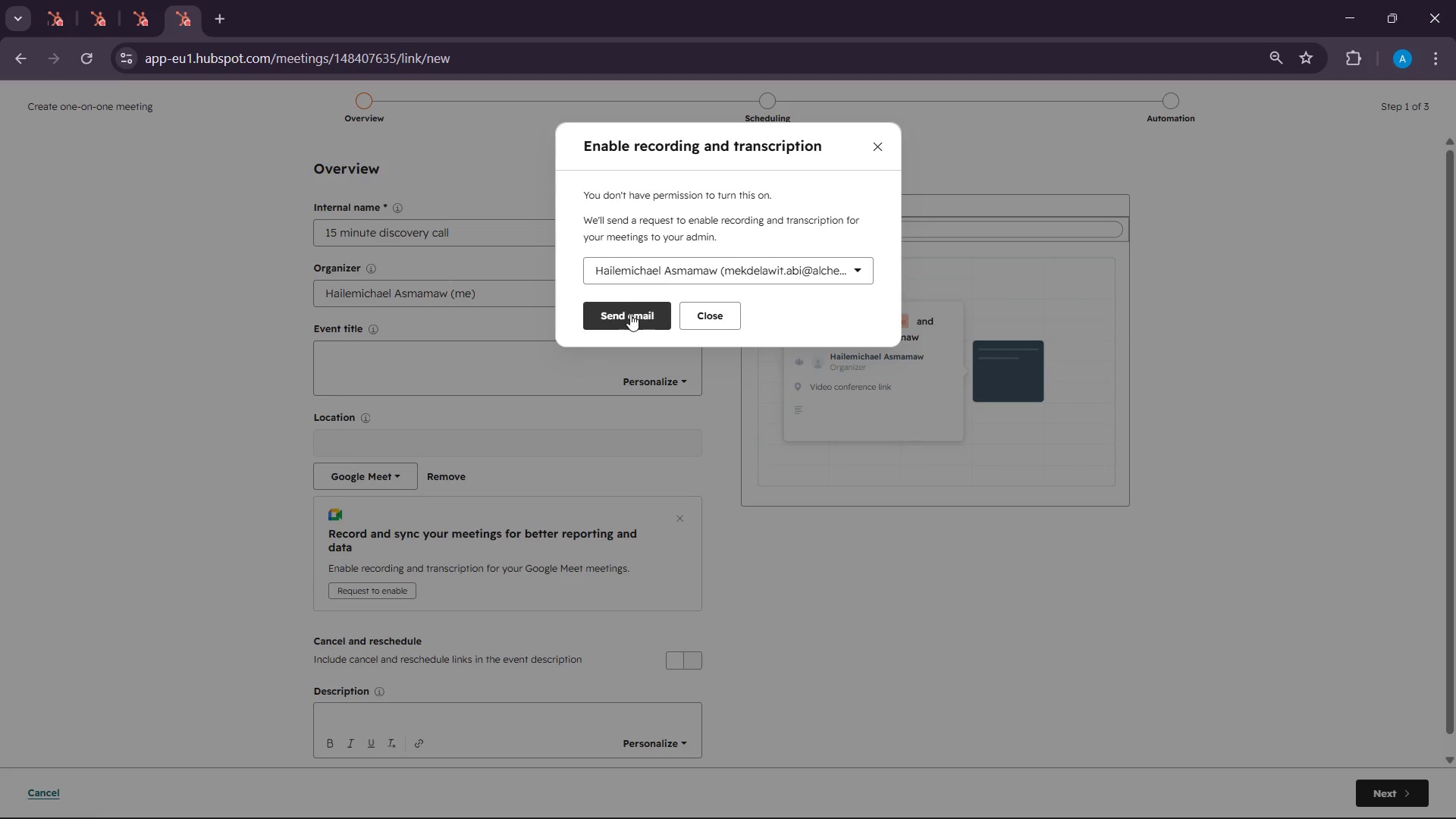 
left_click([629, 315])
 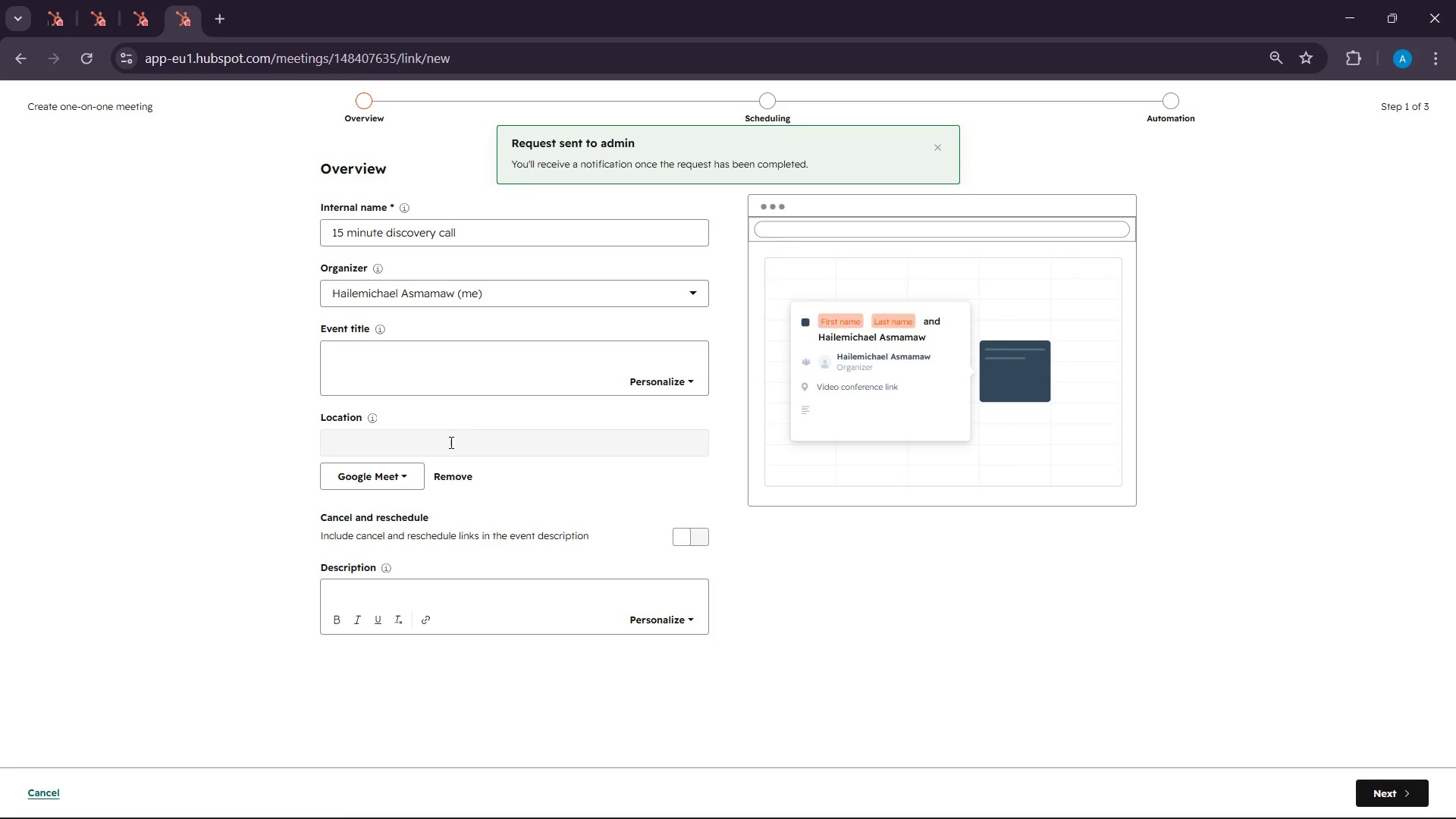 
wait(8.36)
 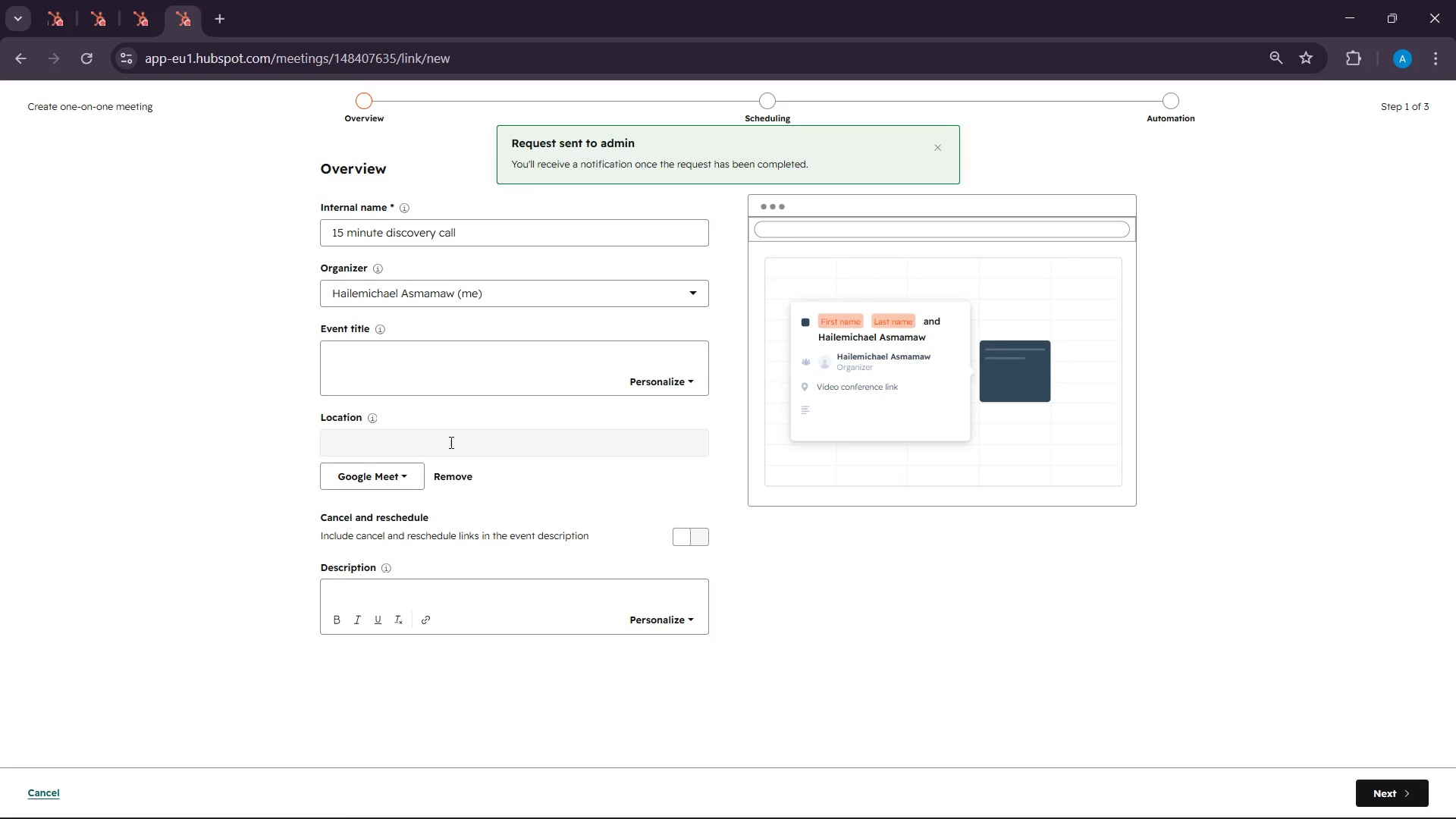 
left_click_drag(start_coordinate=[1395, 777], to_coordinate=[1395, 780])
 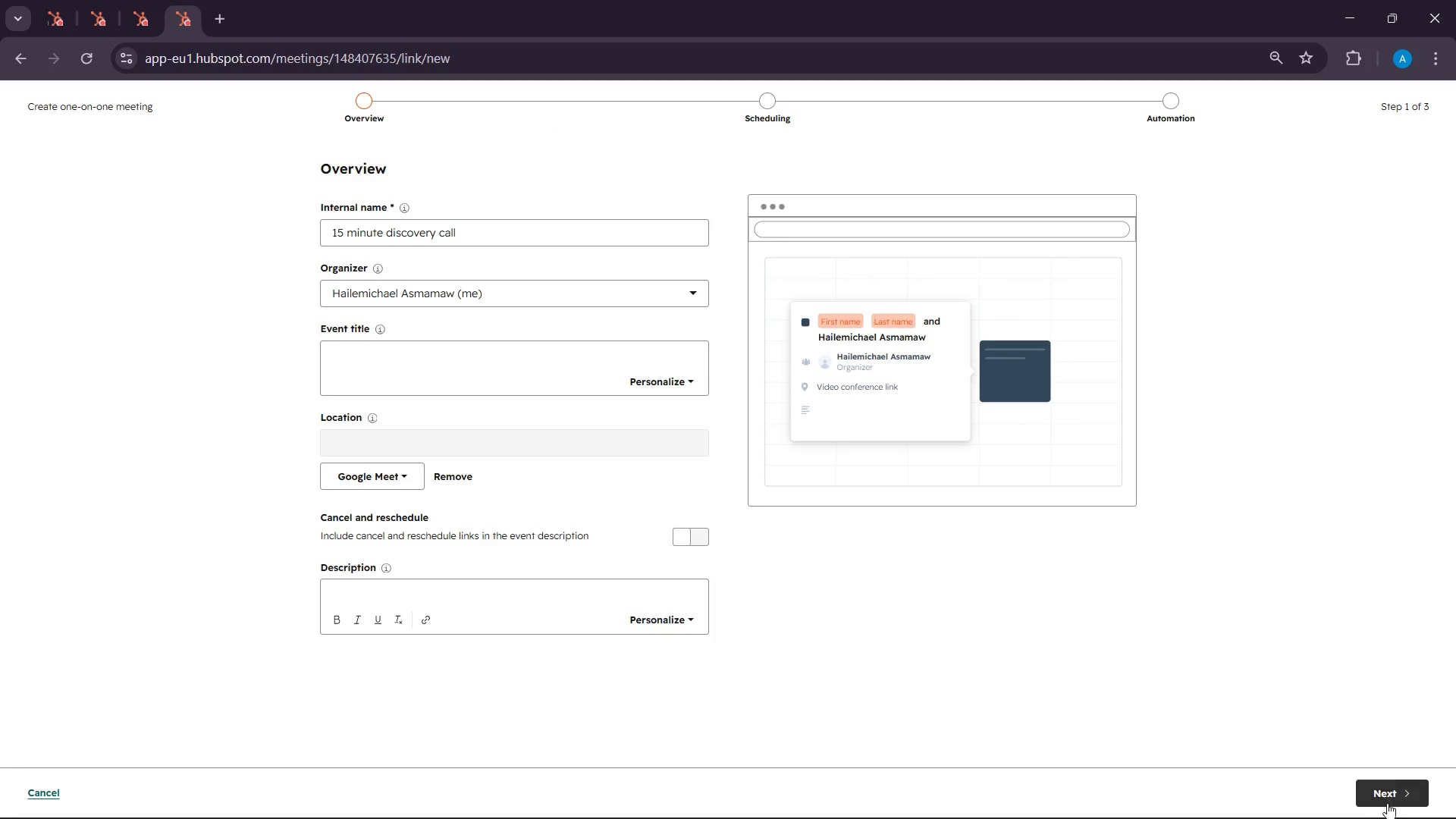 
left_click([1387, 803])
 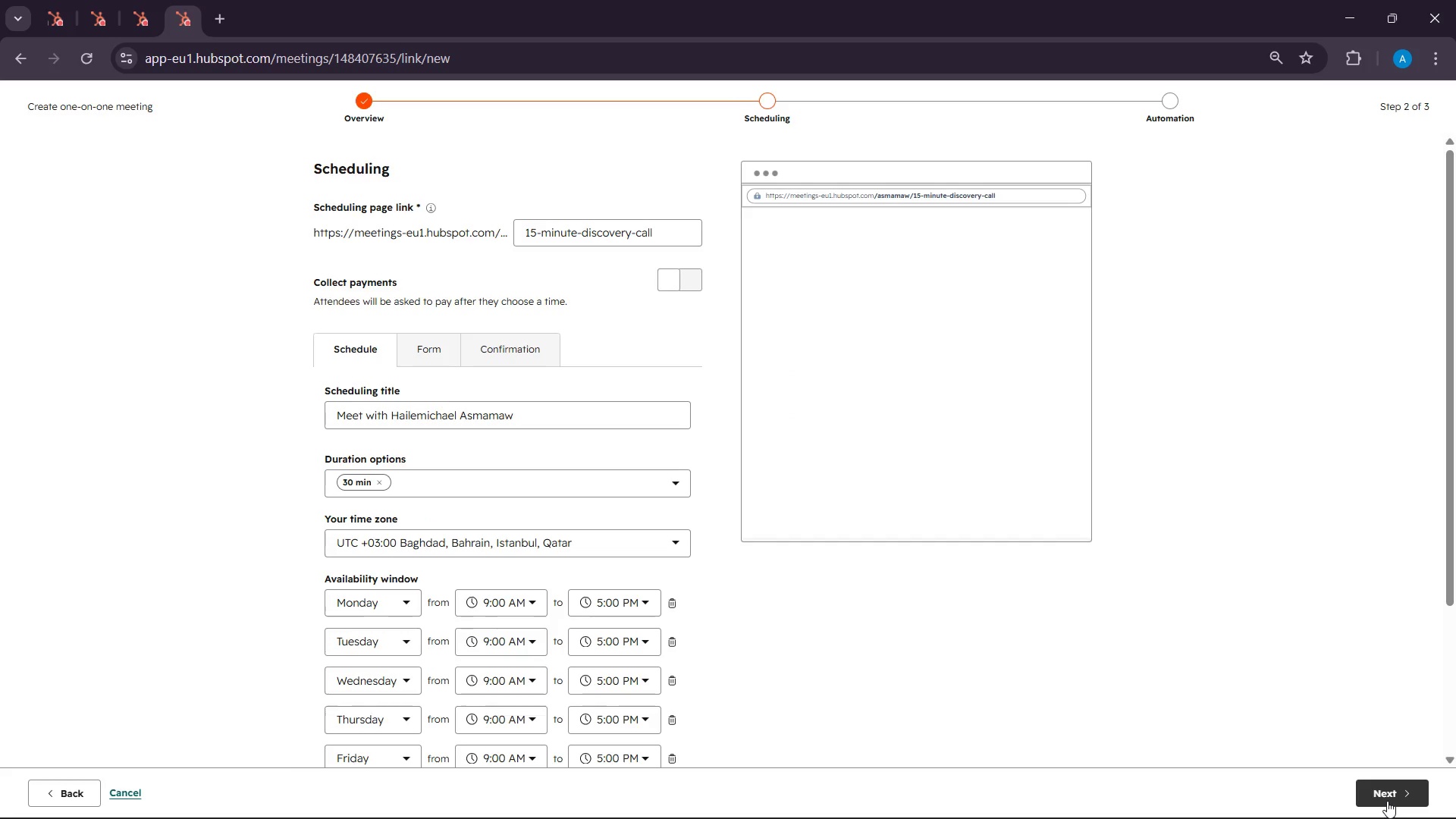 
scroll: coordinate [843, 628], scroll_direction: down, amount: 4.0
 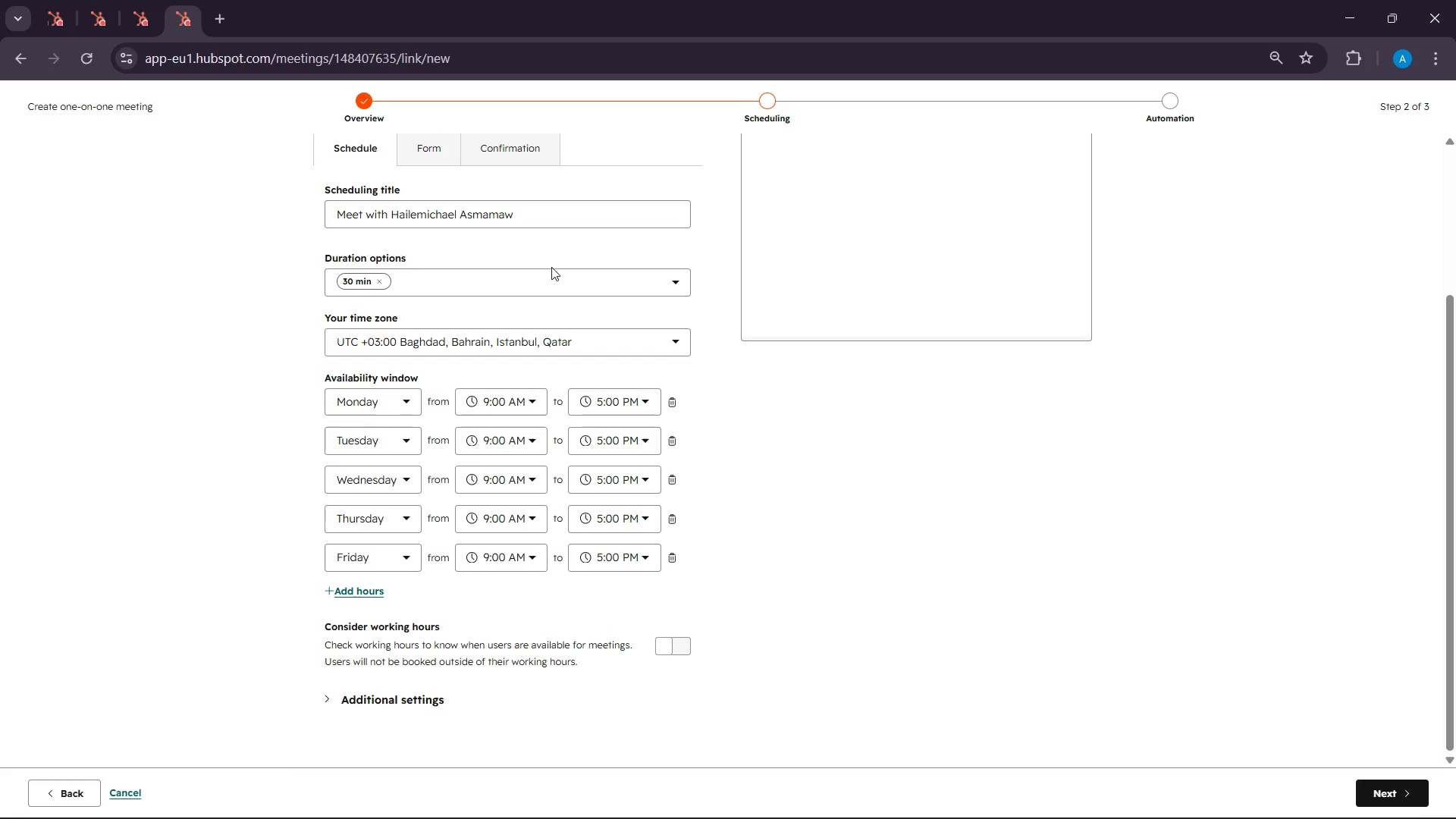 
left_click([551, 278])
 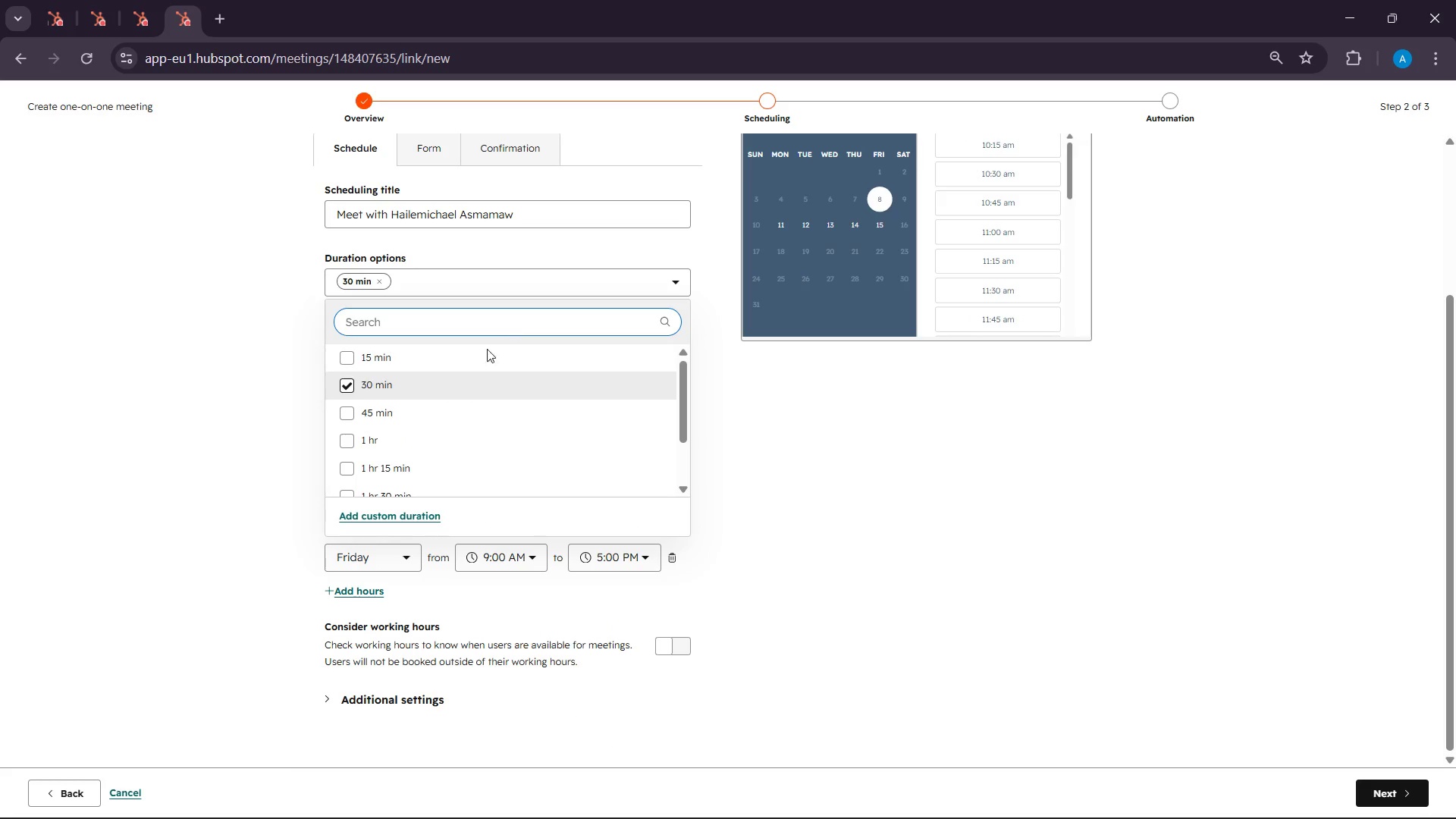 
left_click([455, 368])
 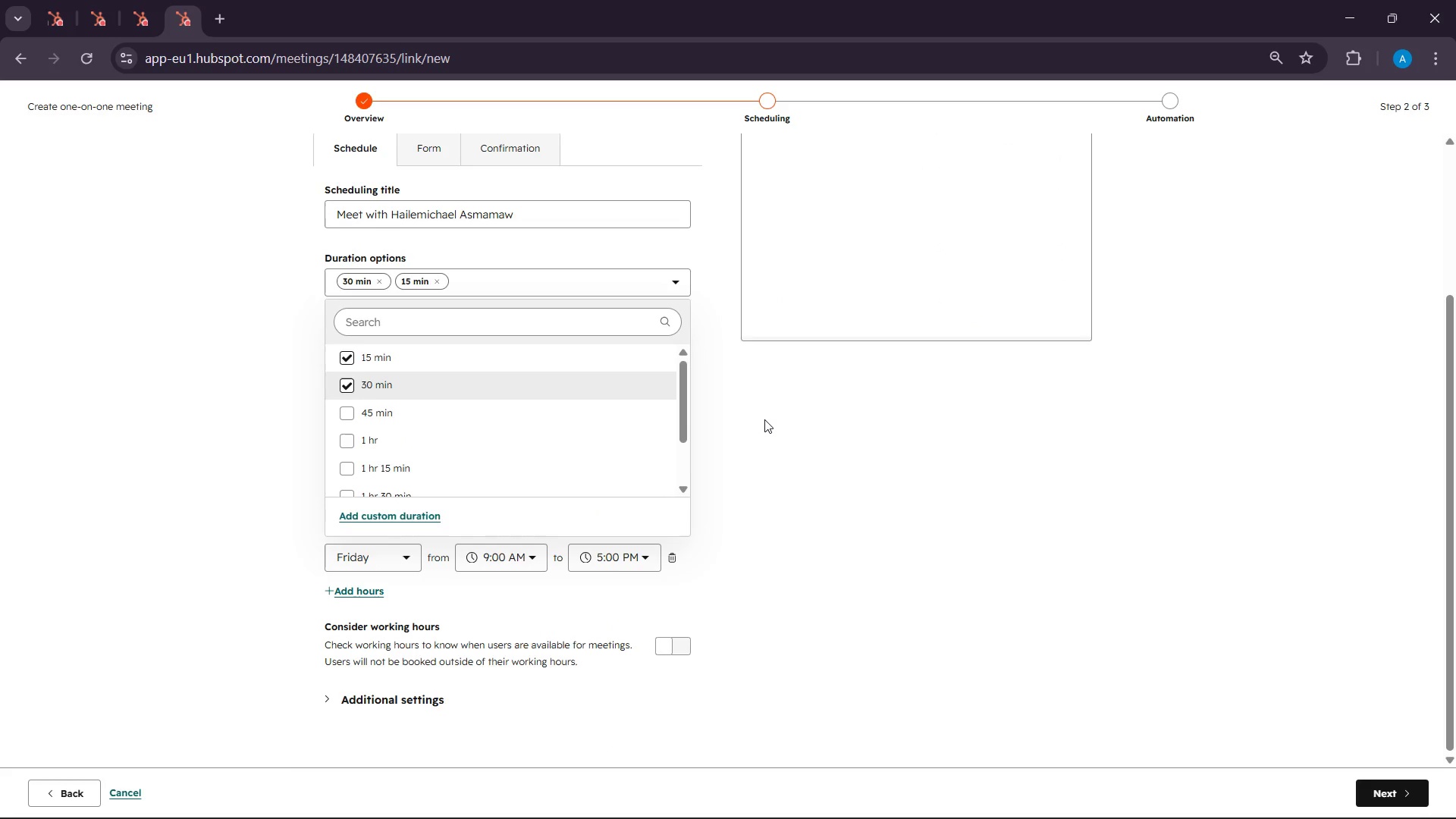 
scroll: coordinate [768, 419], scroll_direction: up, amount: 4.0
 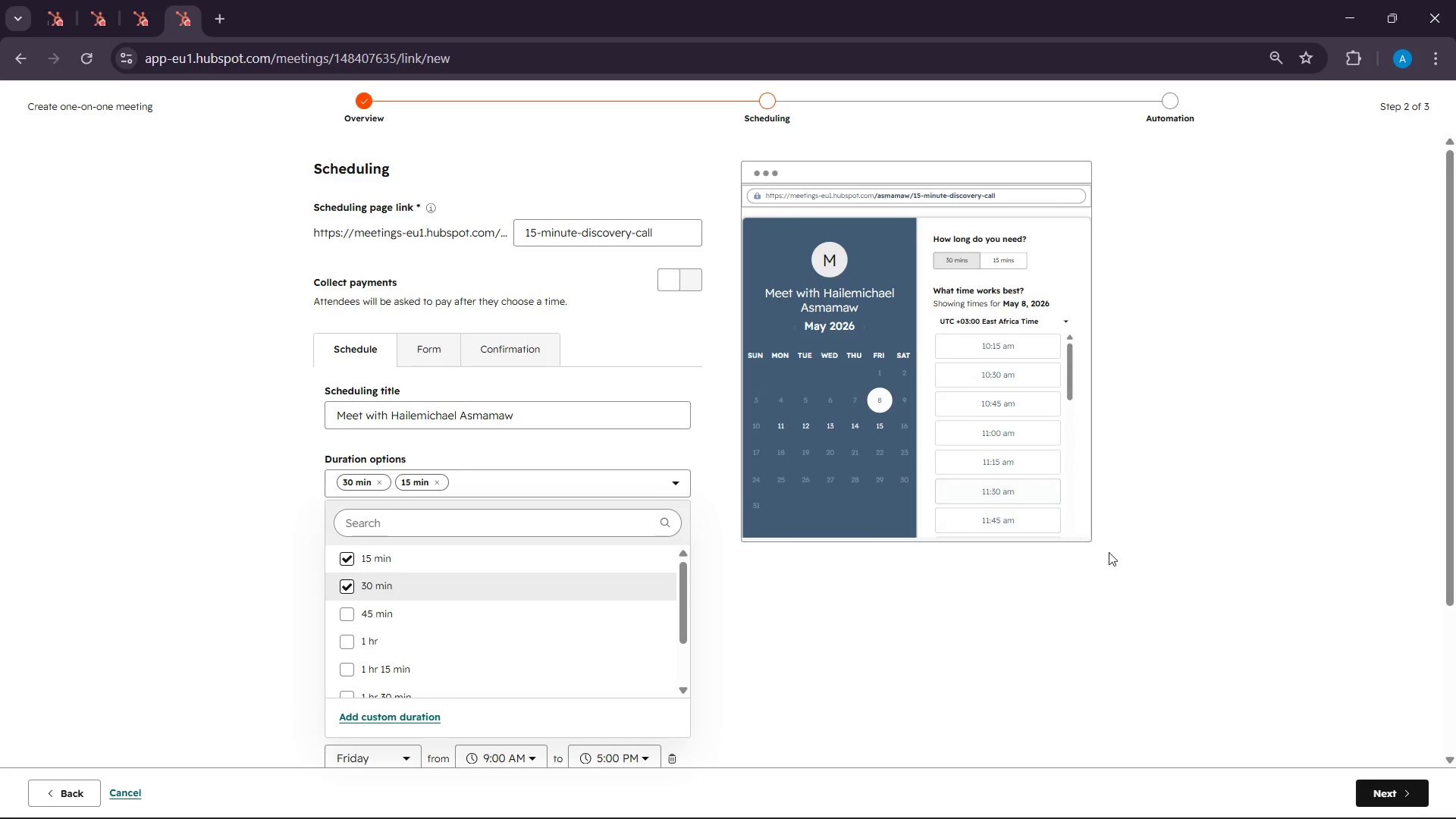 
scroll: coordinate [1213, 601], scroll_direction: down, amount: 7.0
 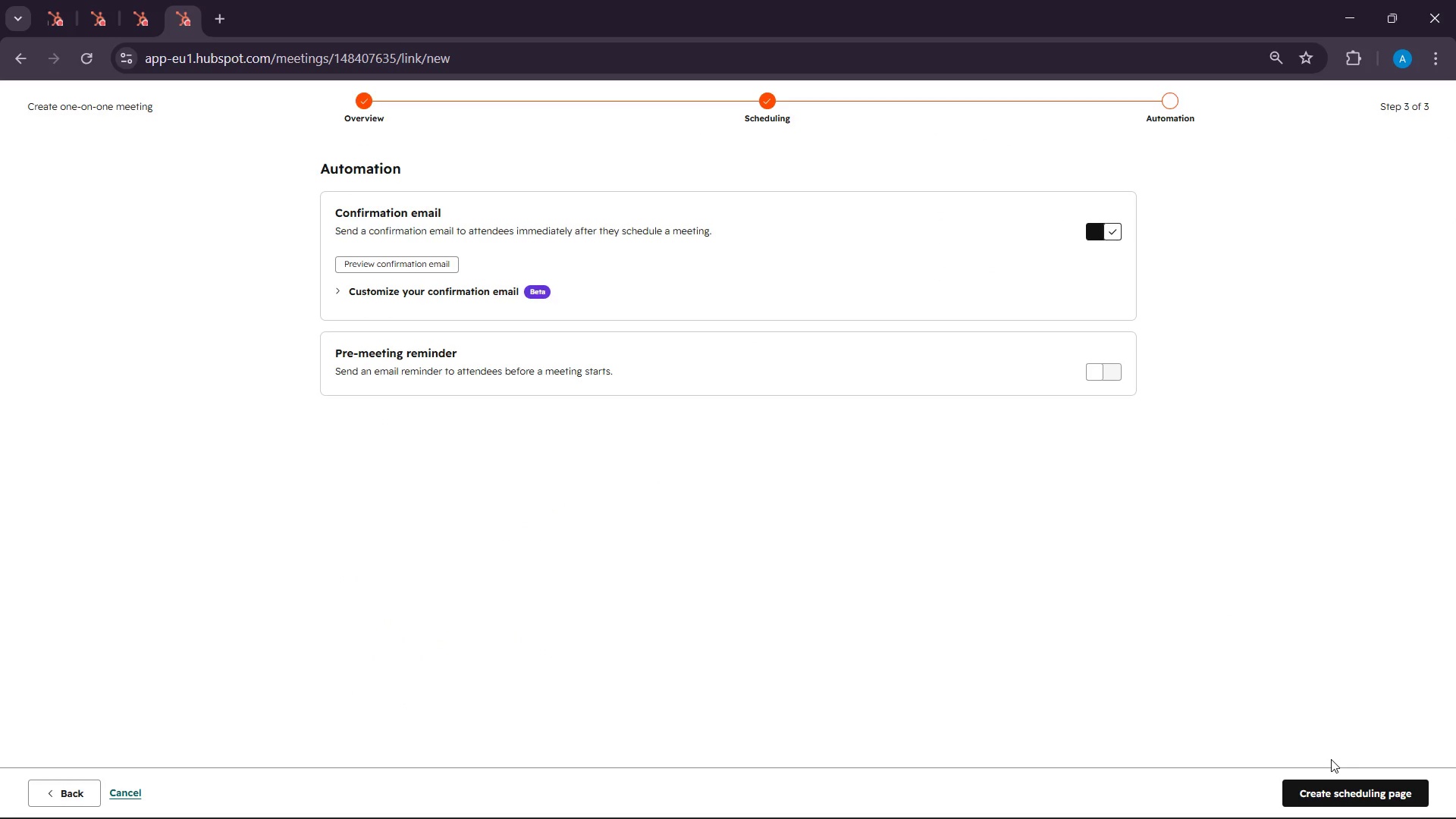 
left_click([1398, 784])
 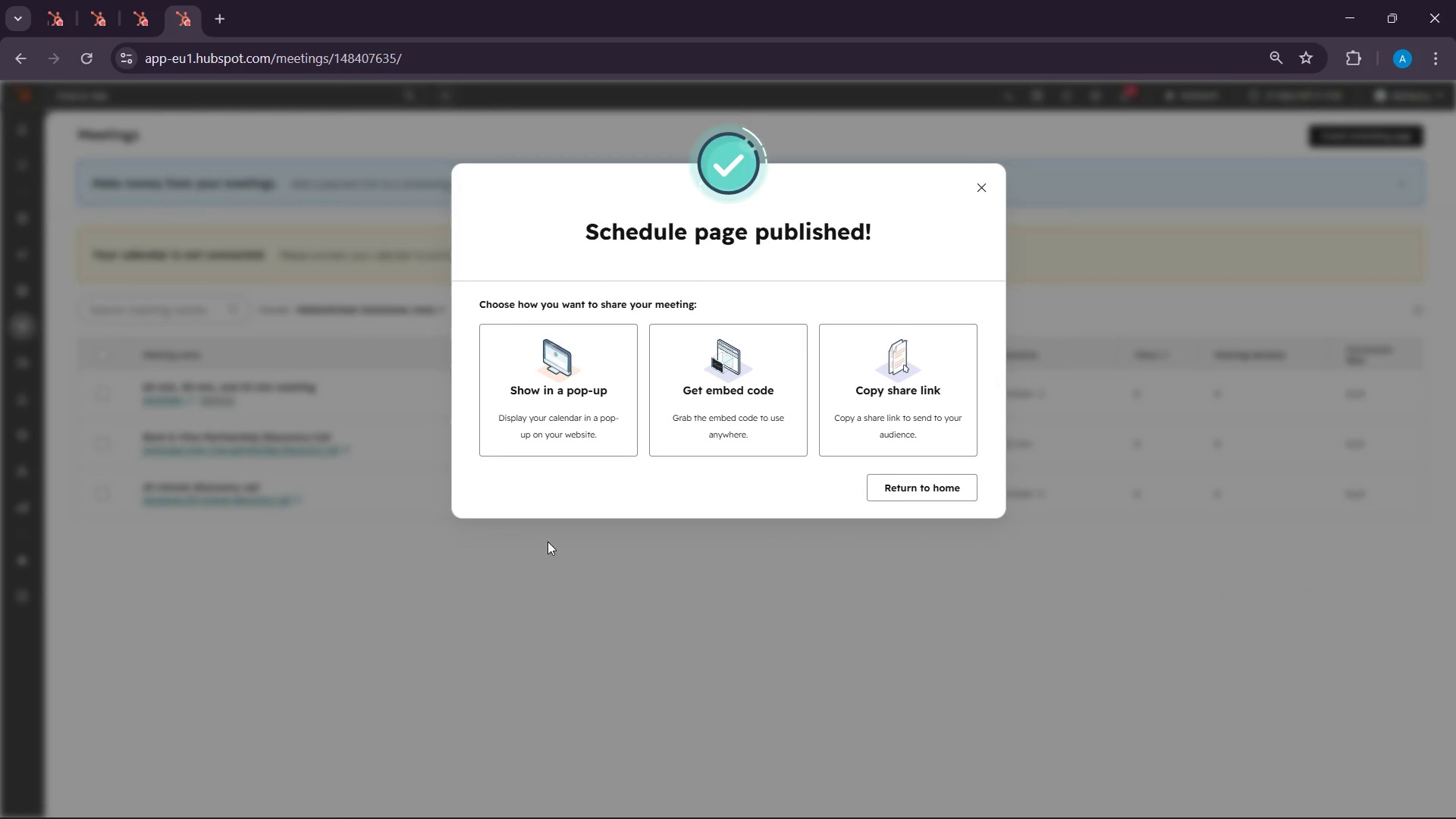 
left_click([890, 375])
 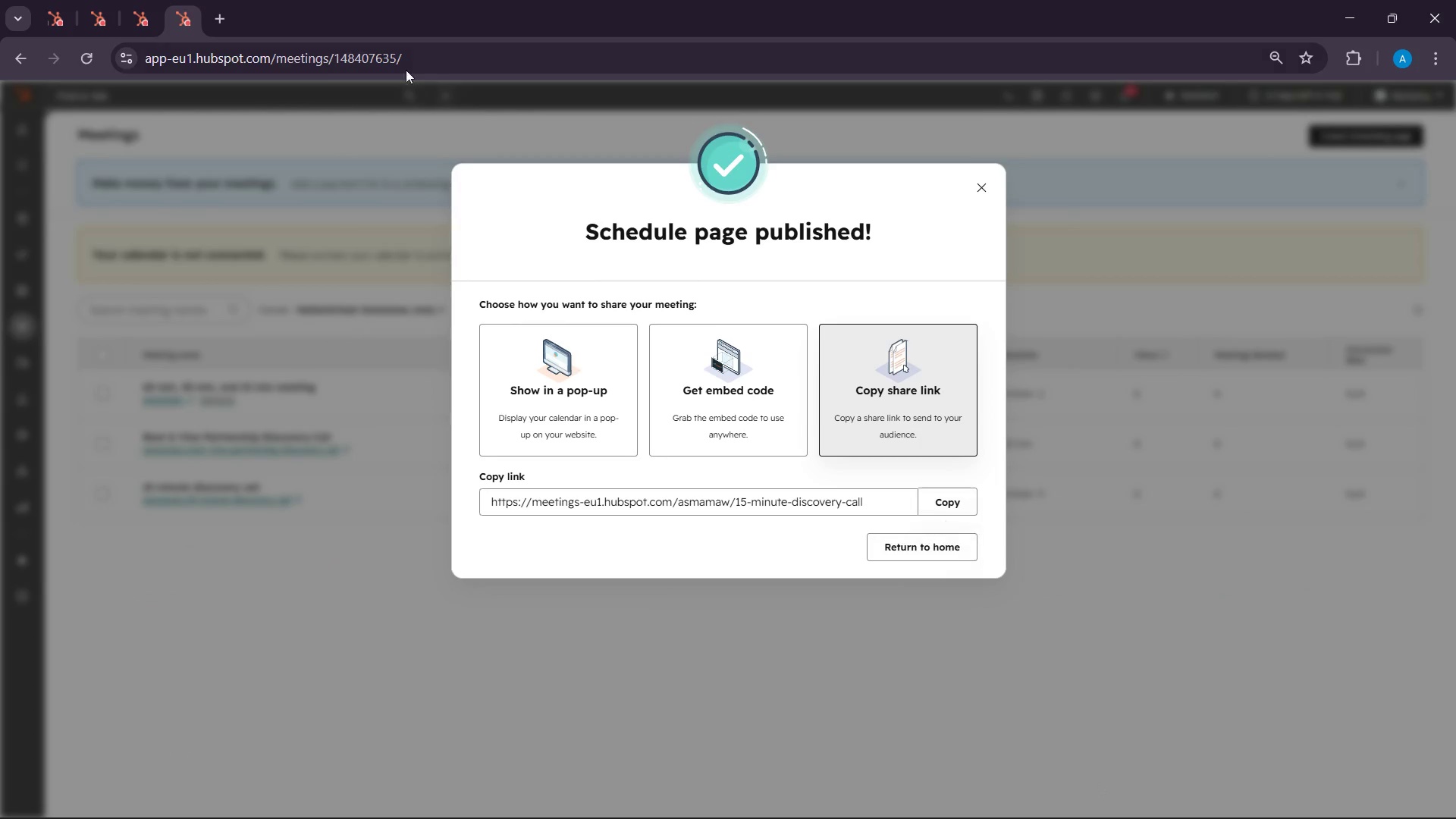 
left_click([93, 0])
 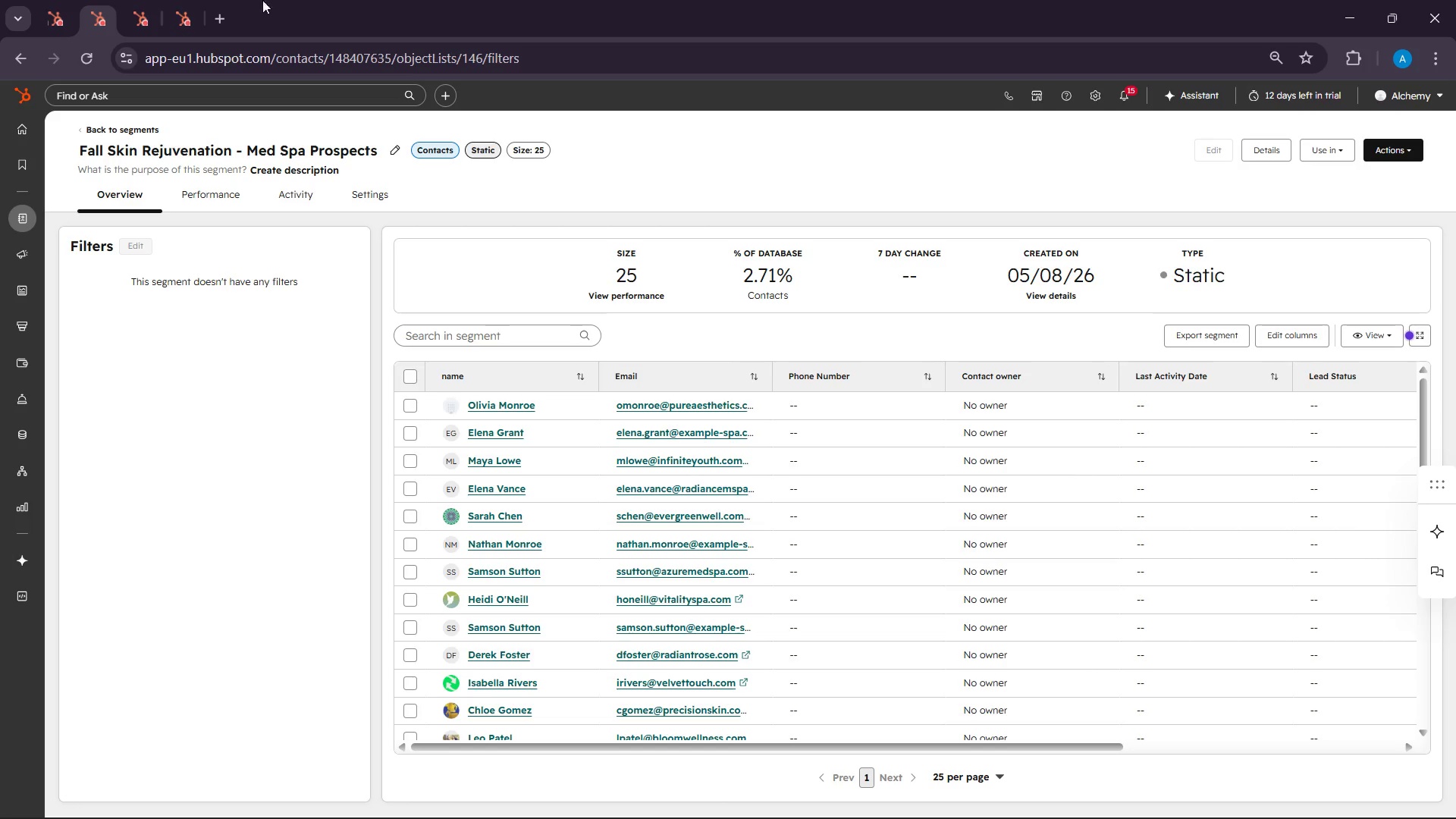 
left_click([108, 0])
 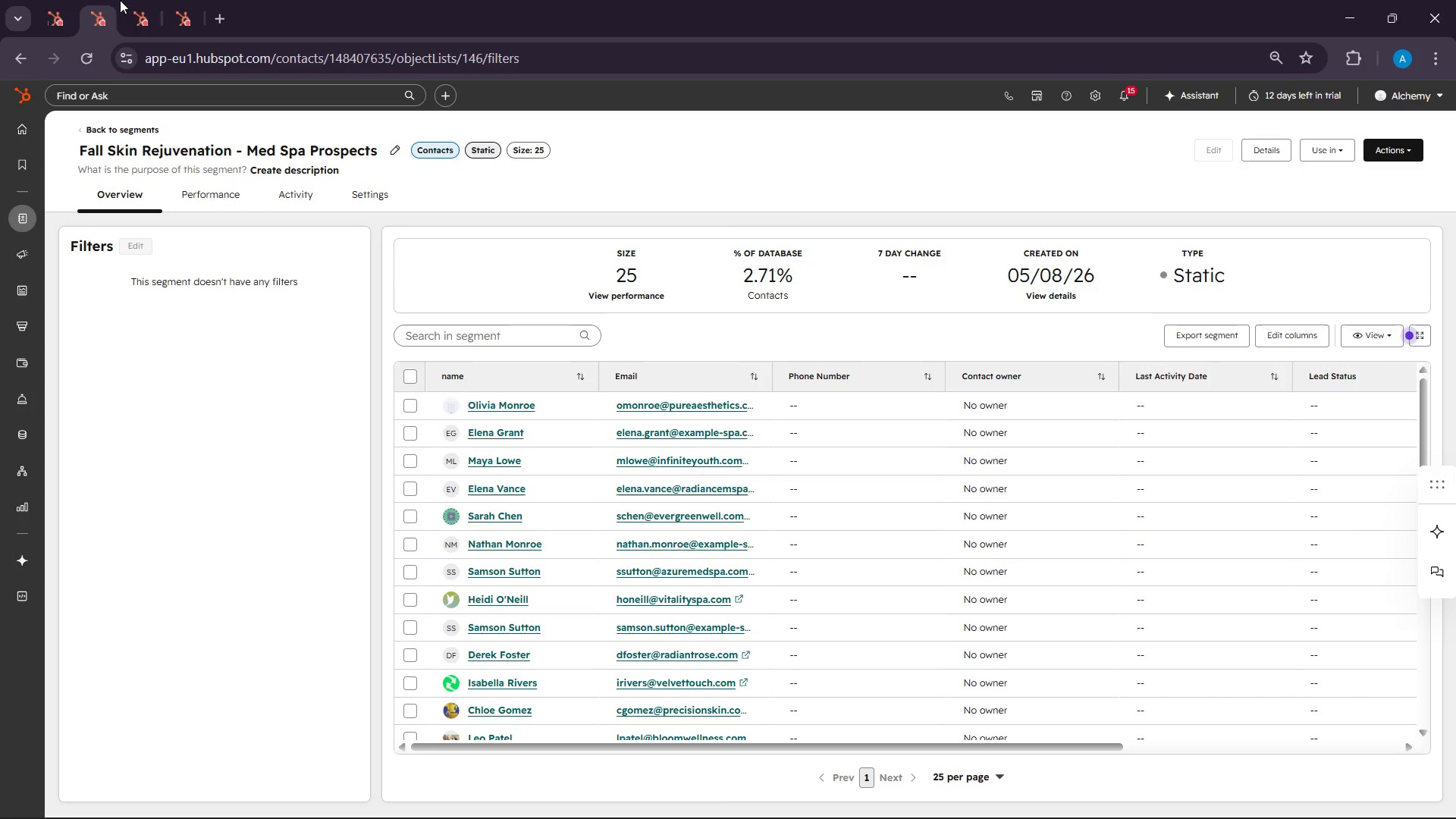 
left_click([121, 0])
 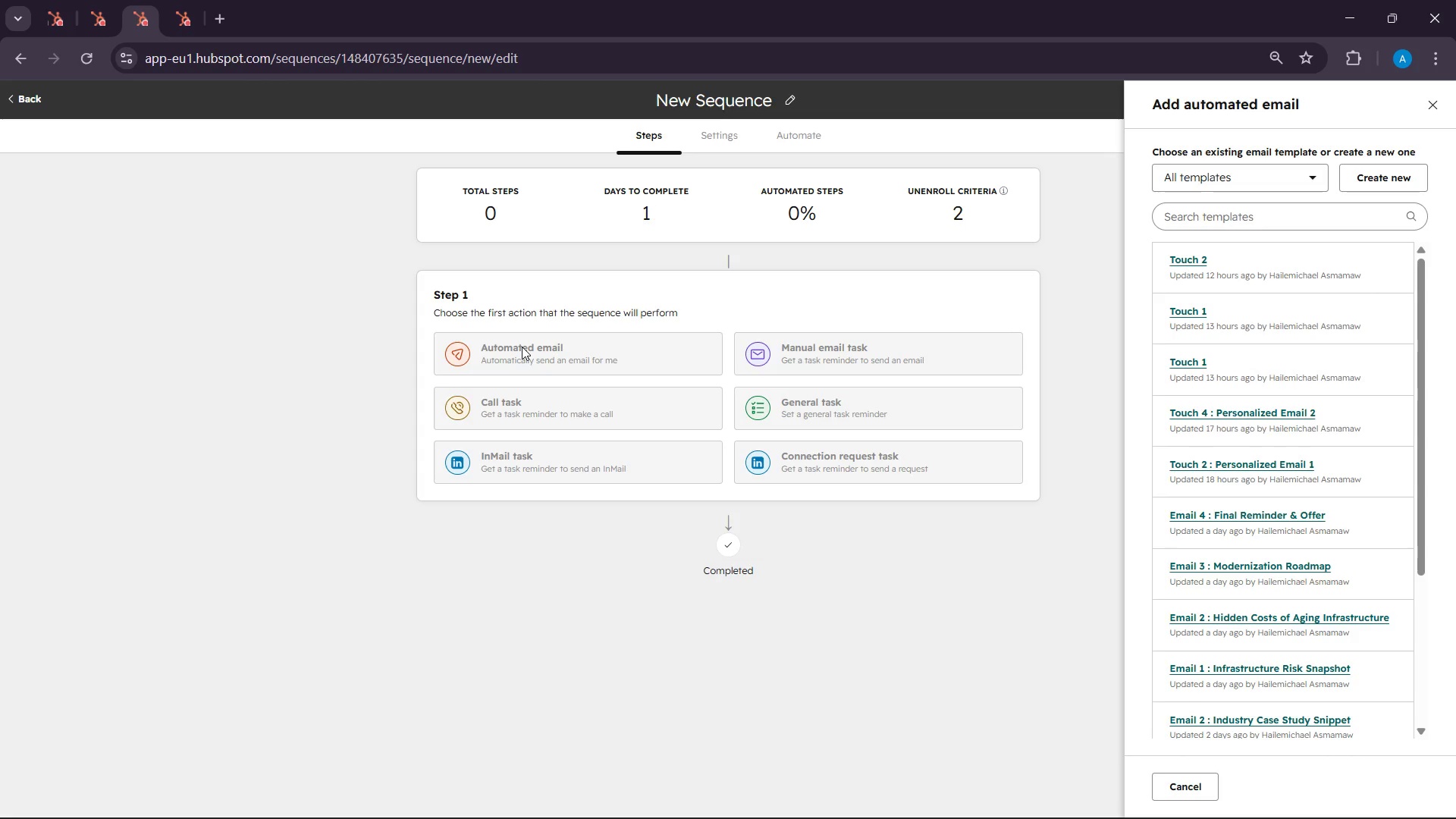 
wait(5.11)
 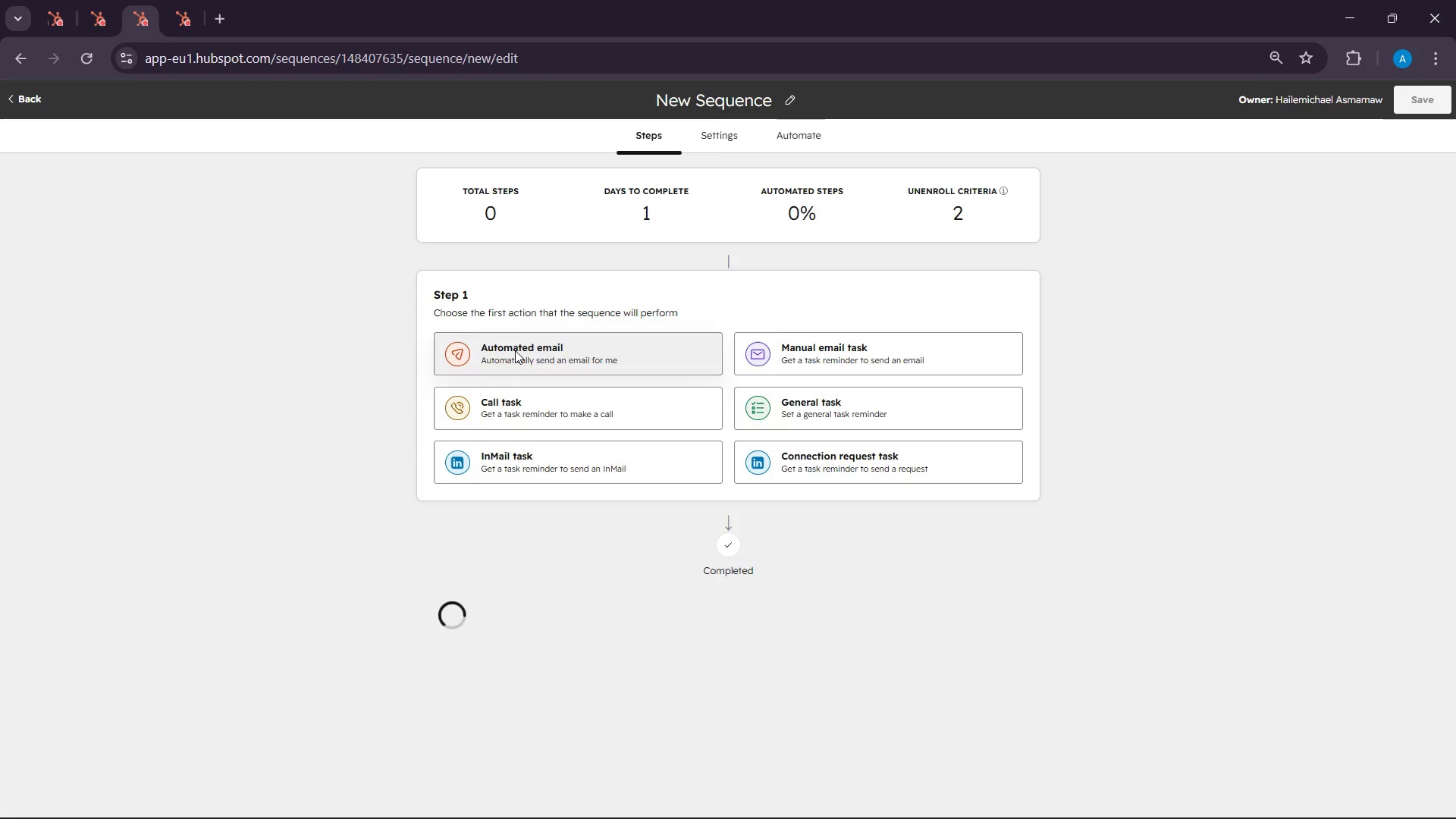 
left_click([1382, 172])
 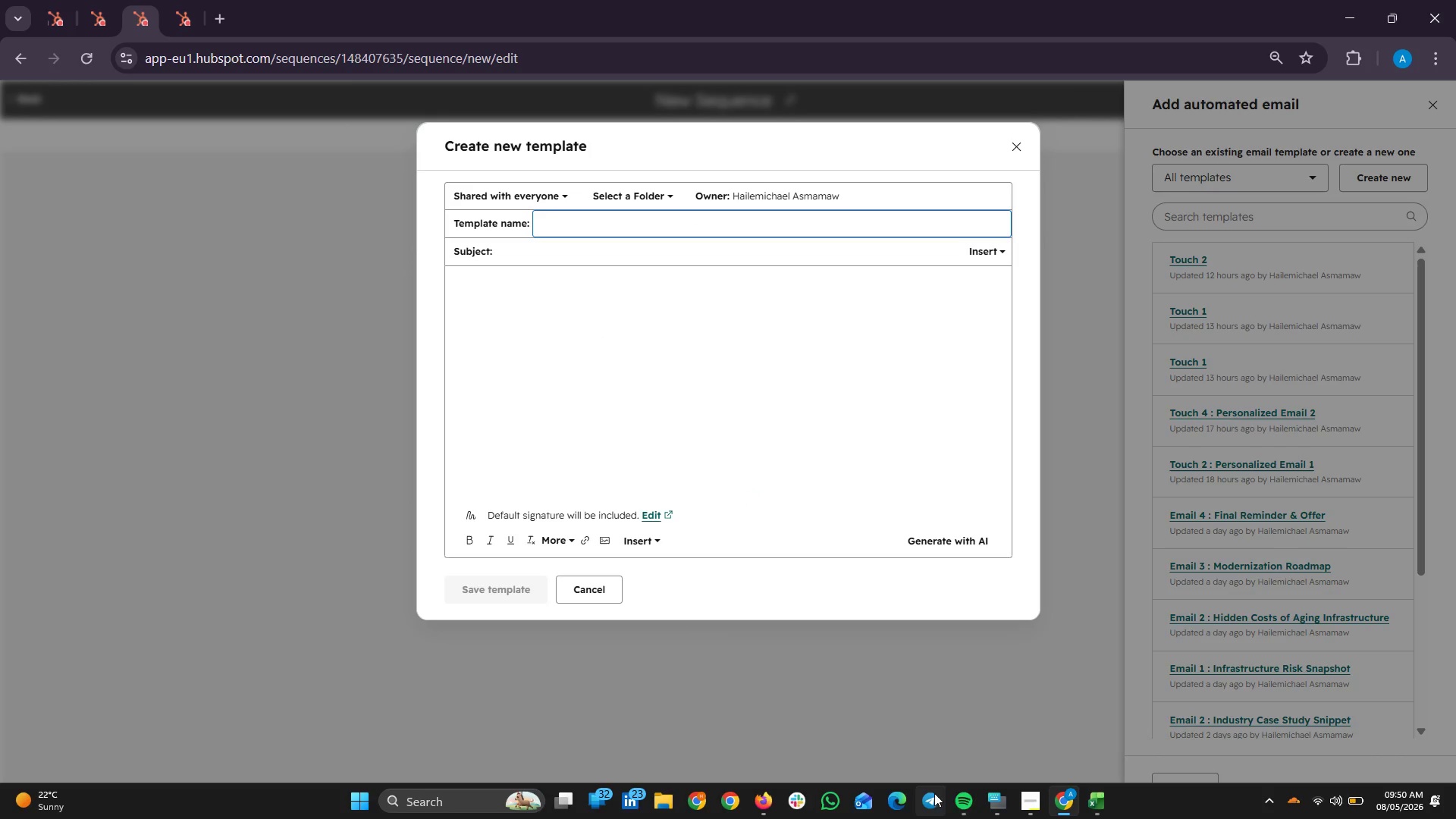 
left_click([761, 799])
 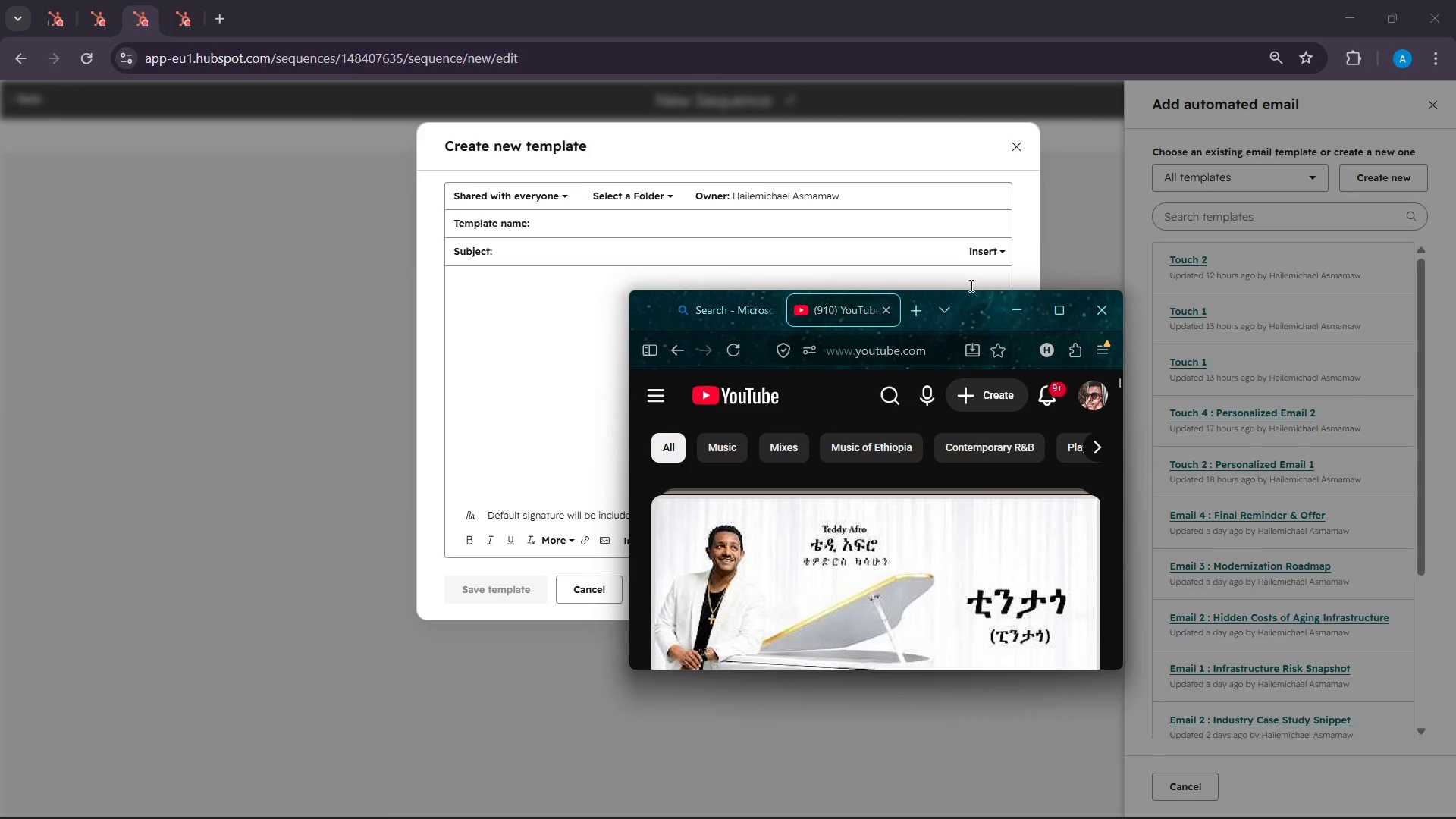 
left_click_drag(start_coordinate=[968, 324], to_coordinate=[373, 306])
 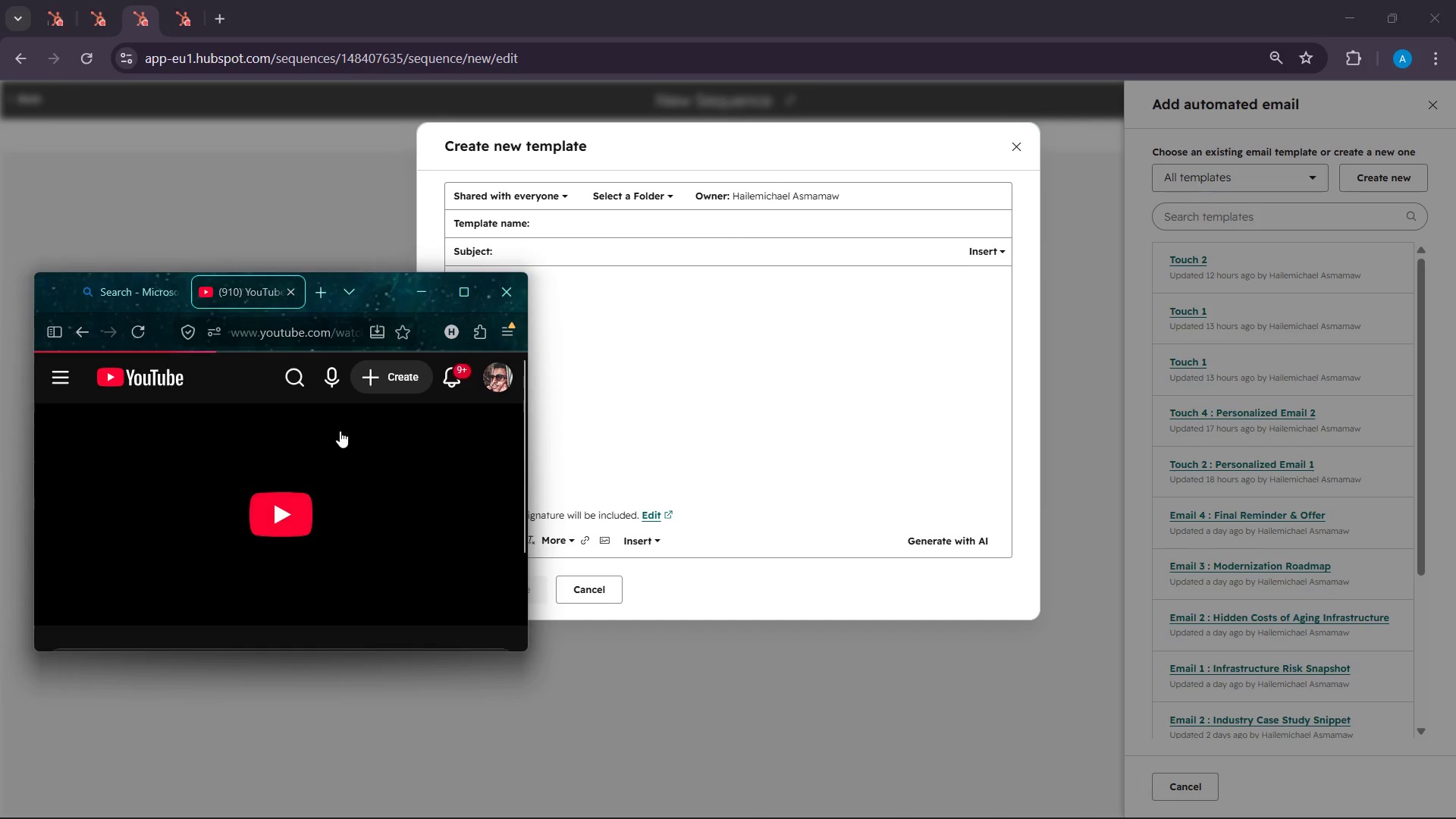 
scroll: coordinate [337, 499], scroll_direction: down, amount: 5.0
 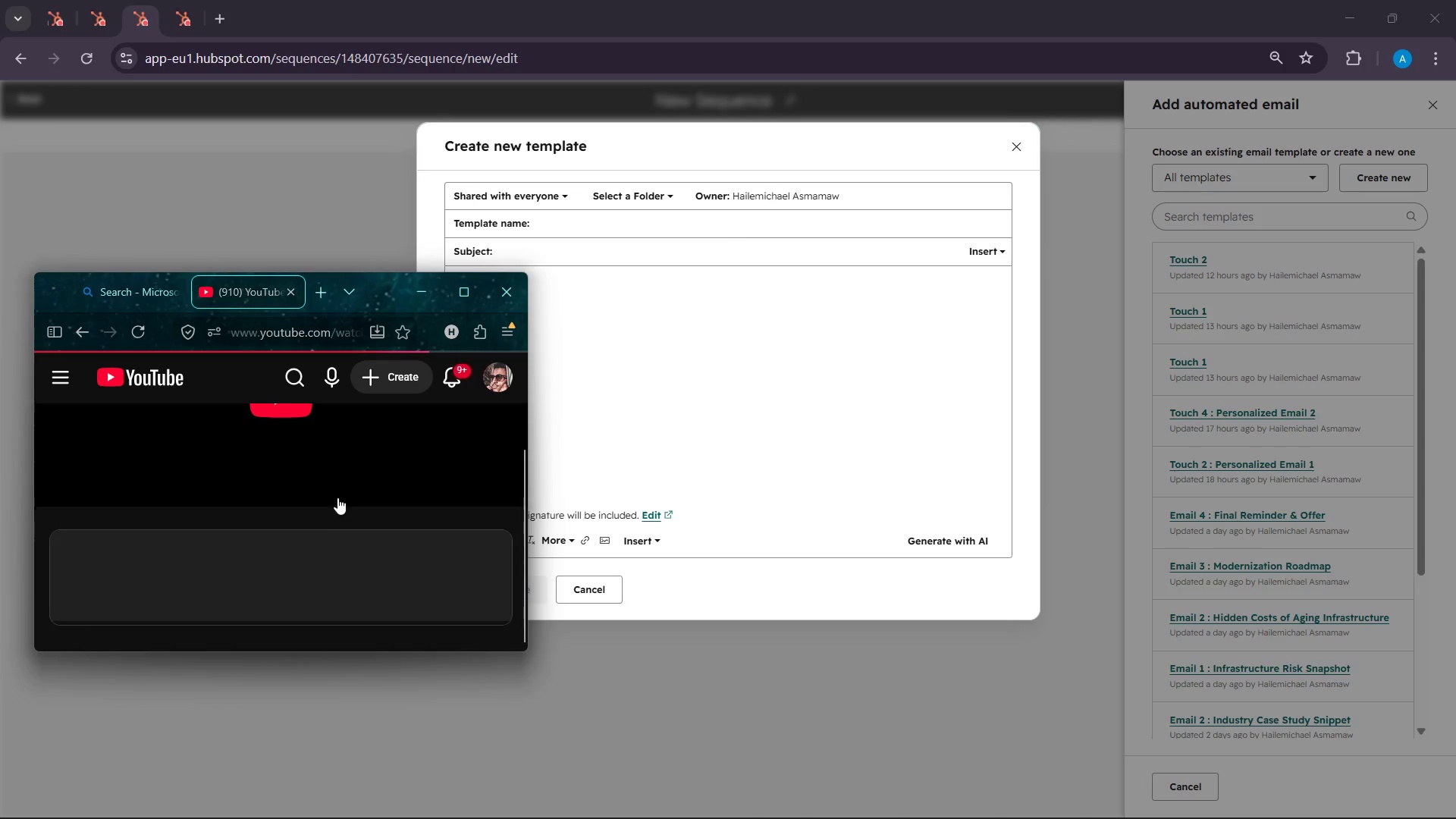 
scroll: coordinate [337, 497], scroll_direction: up, amount: 4.0
 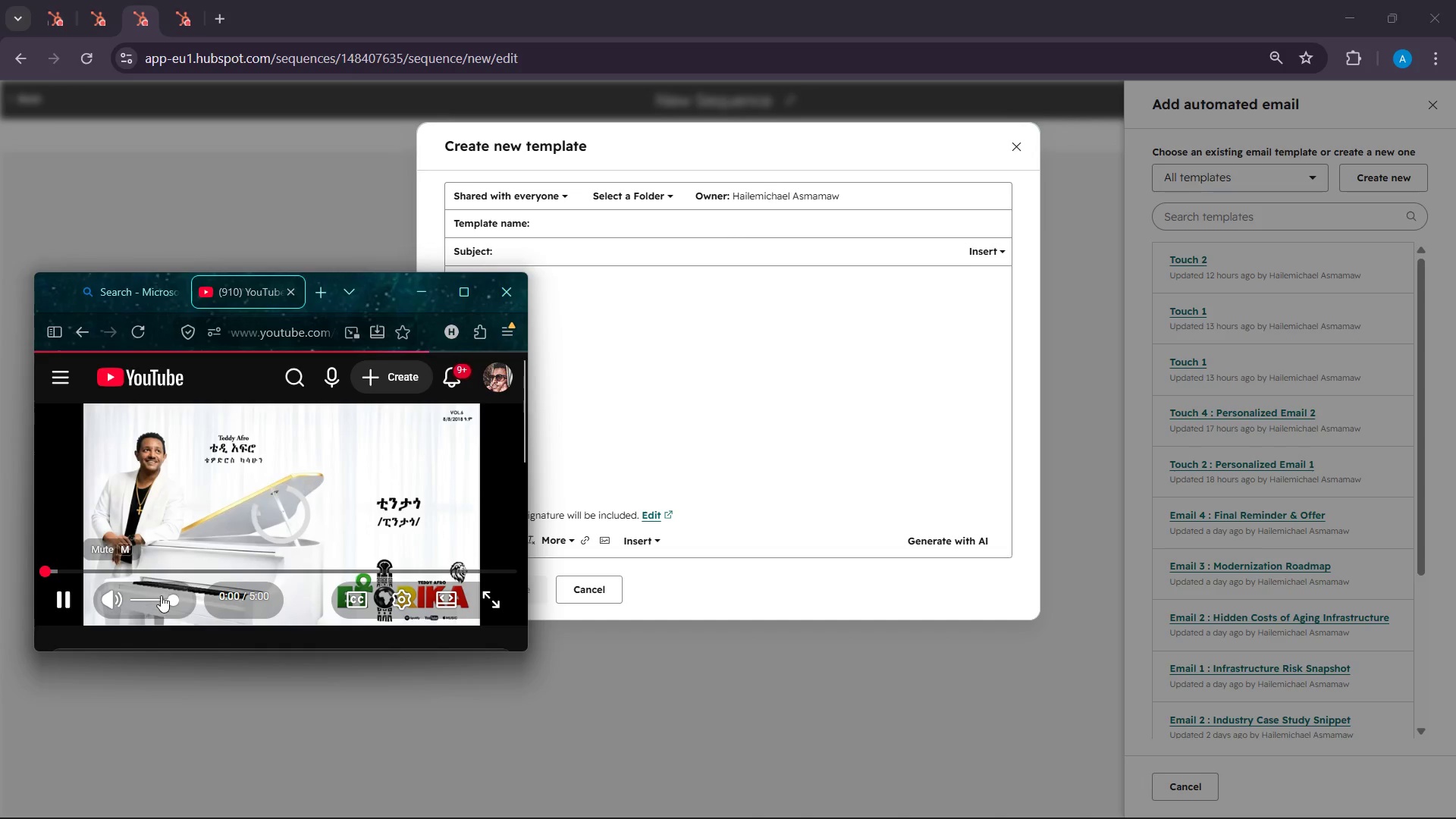 
left_click([420, 296])
 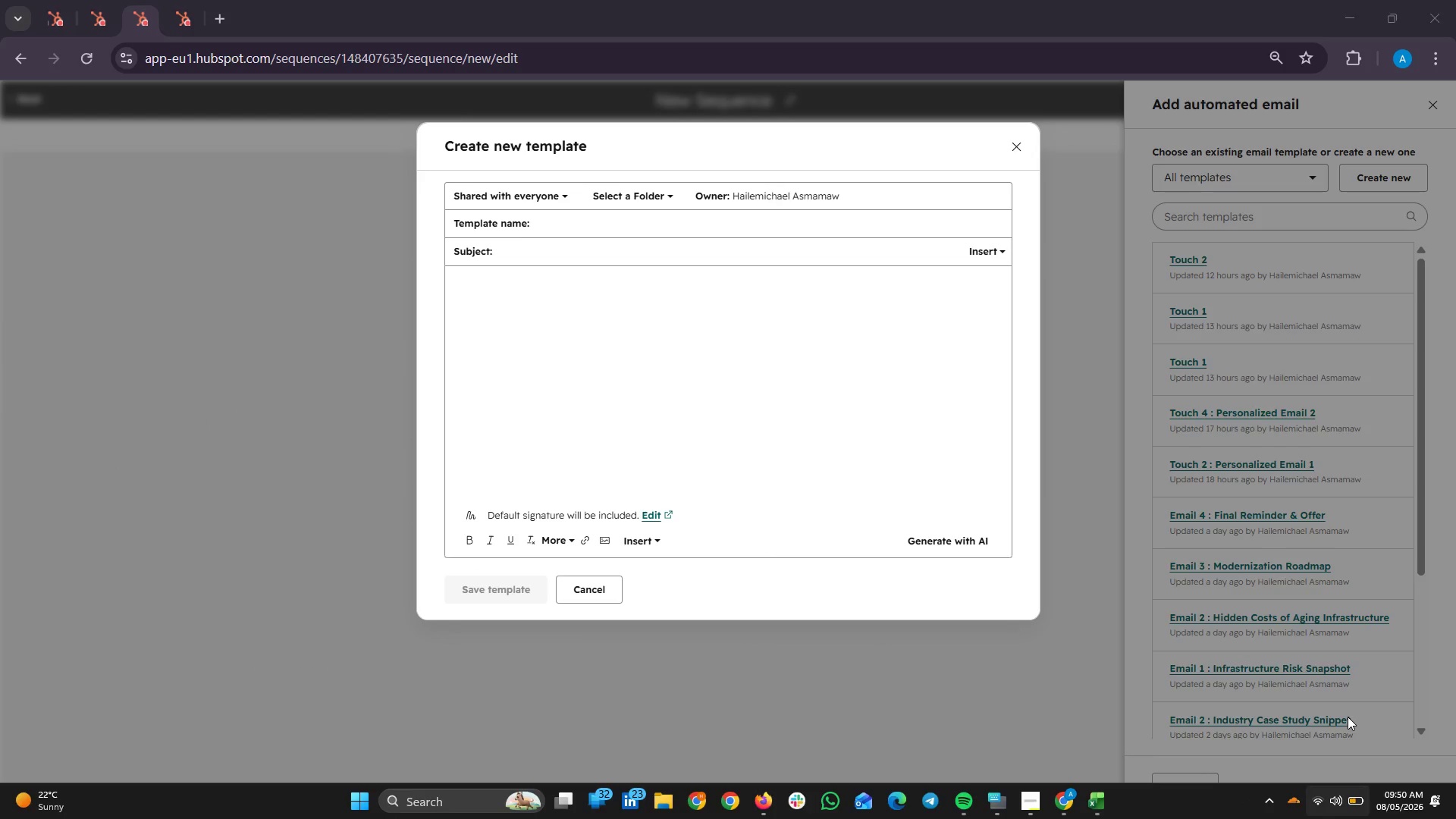 
left_click([1329, 701])
 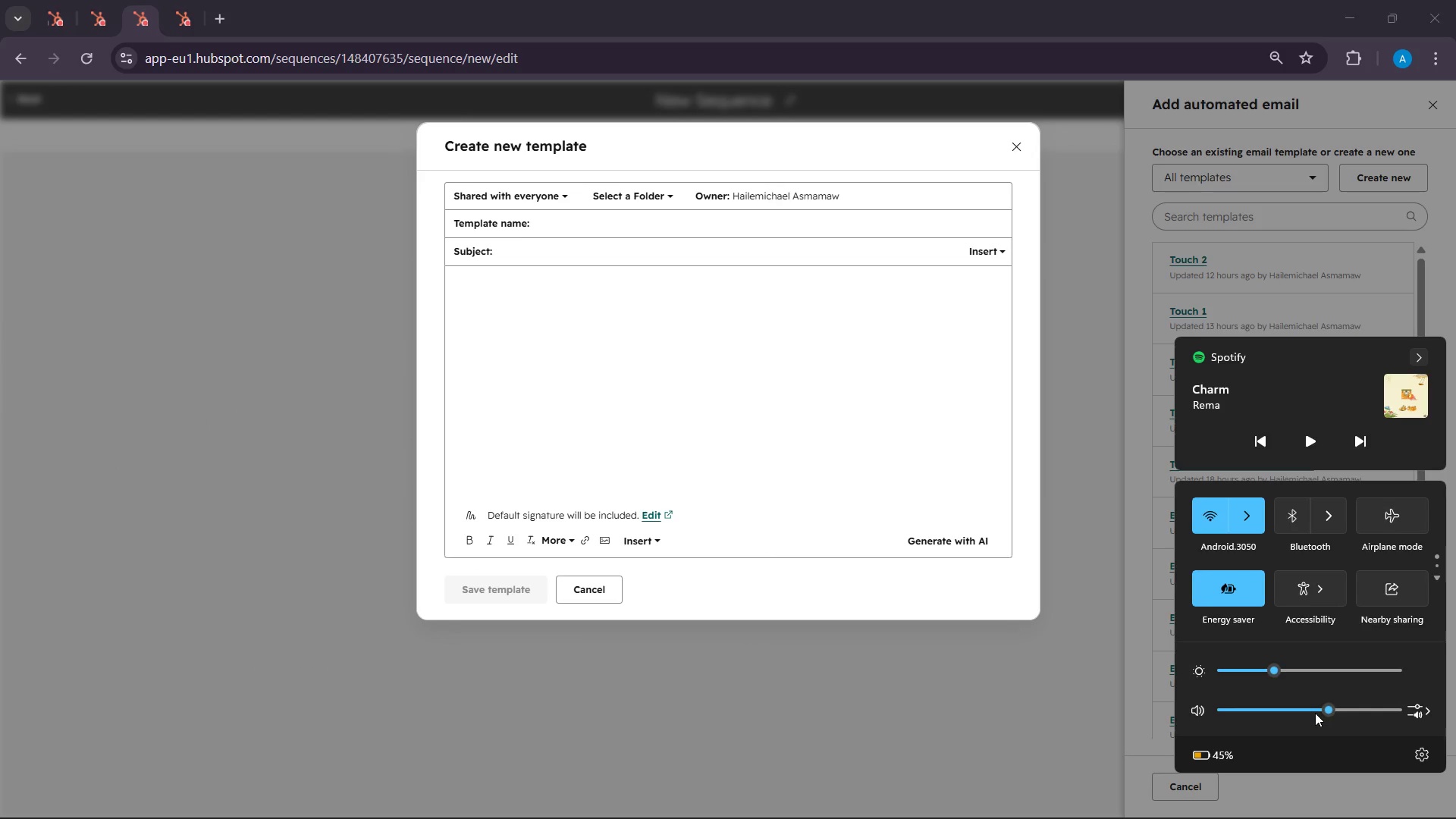 
wait(10.03)
 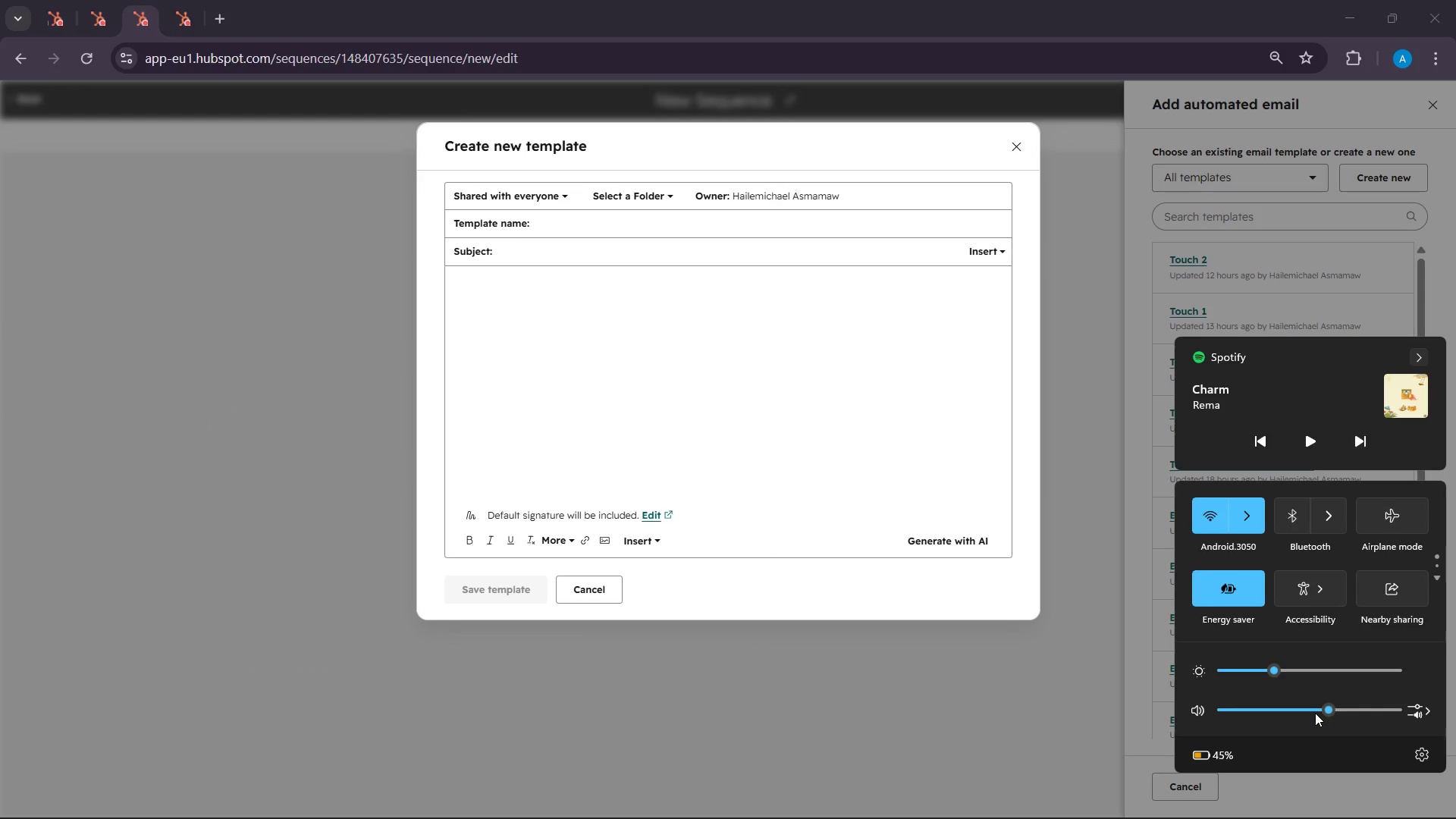 
left_click([523, 260])
 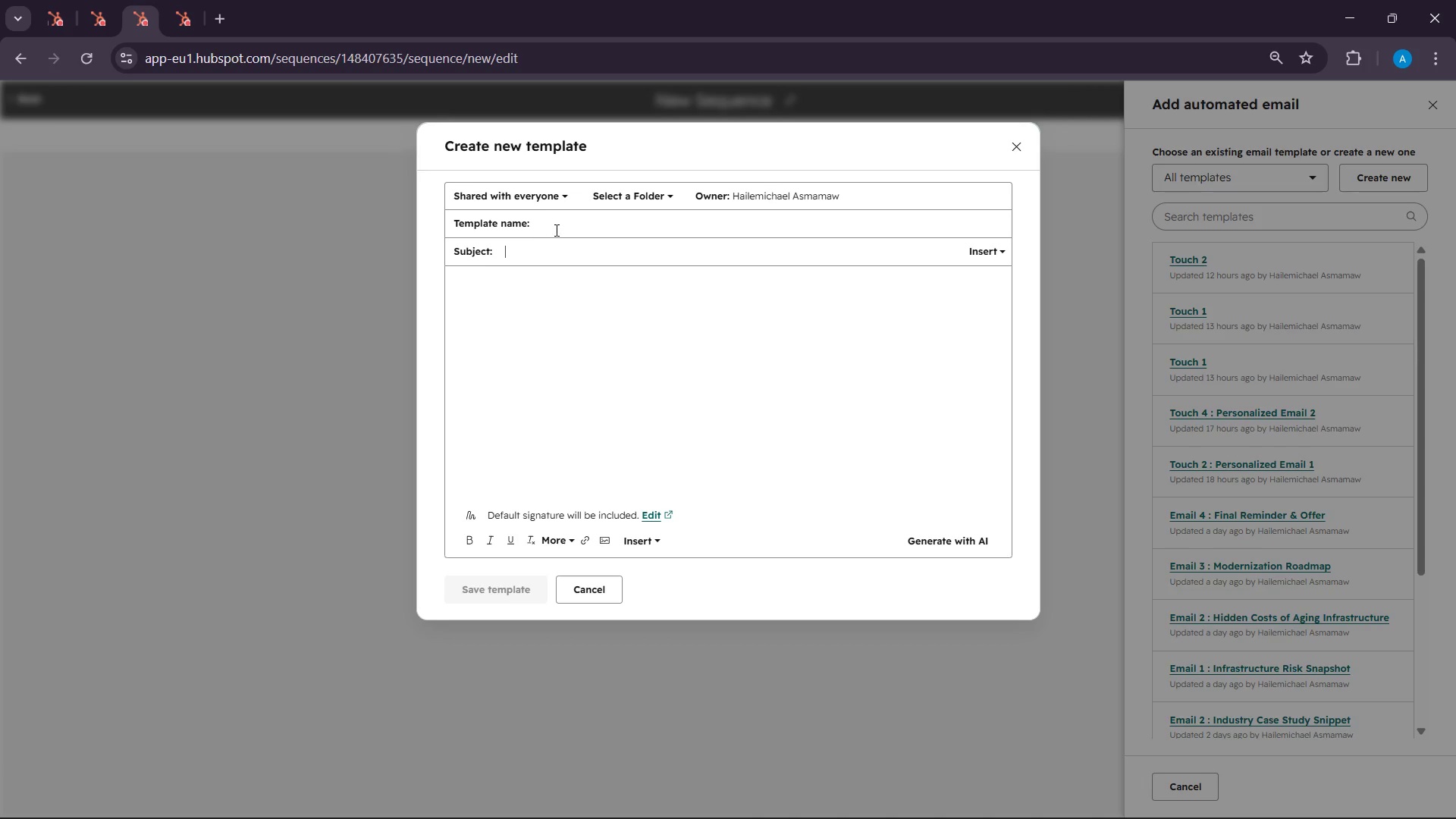 
left_click([557, 227])
 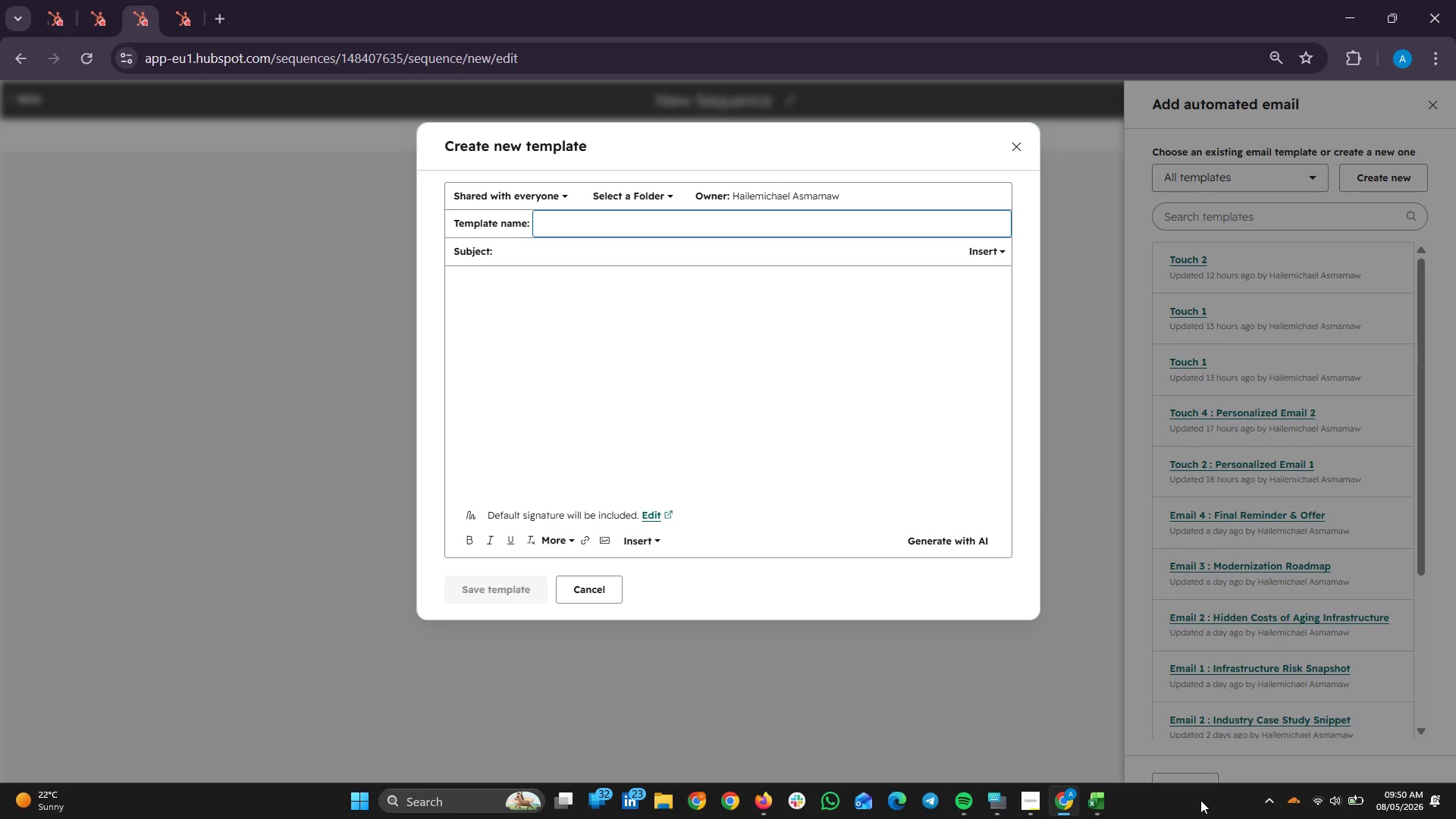 
left_click([1030, 811])